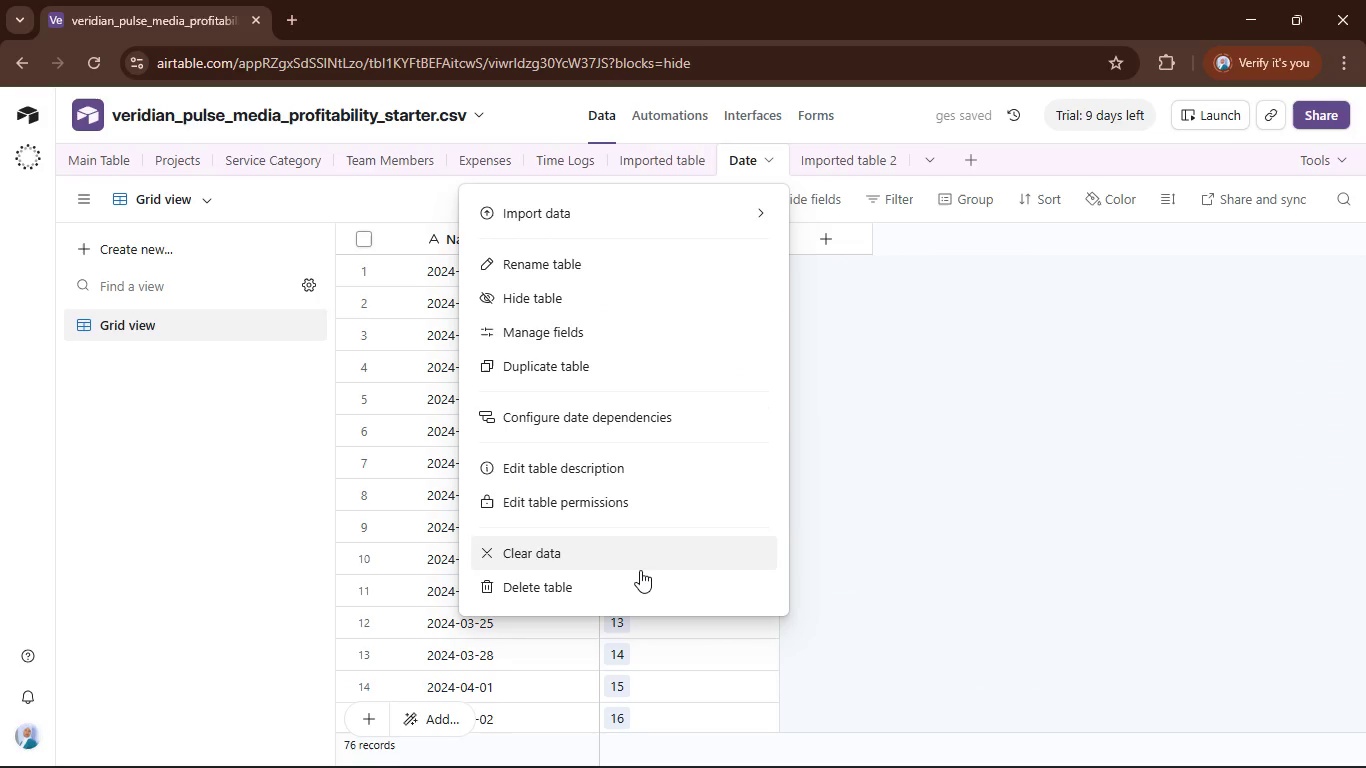 
left_click([639, 570])
 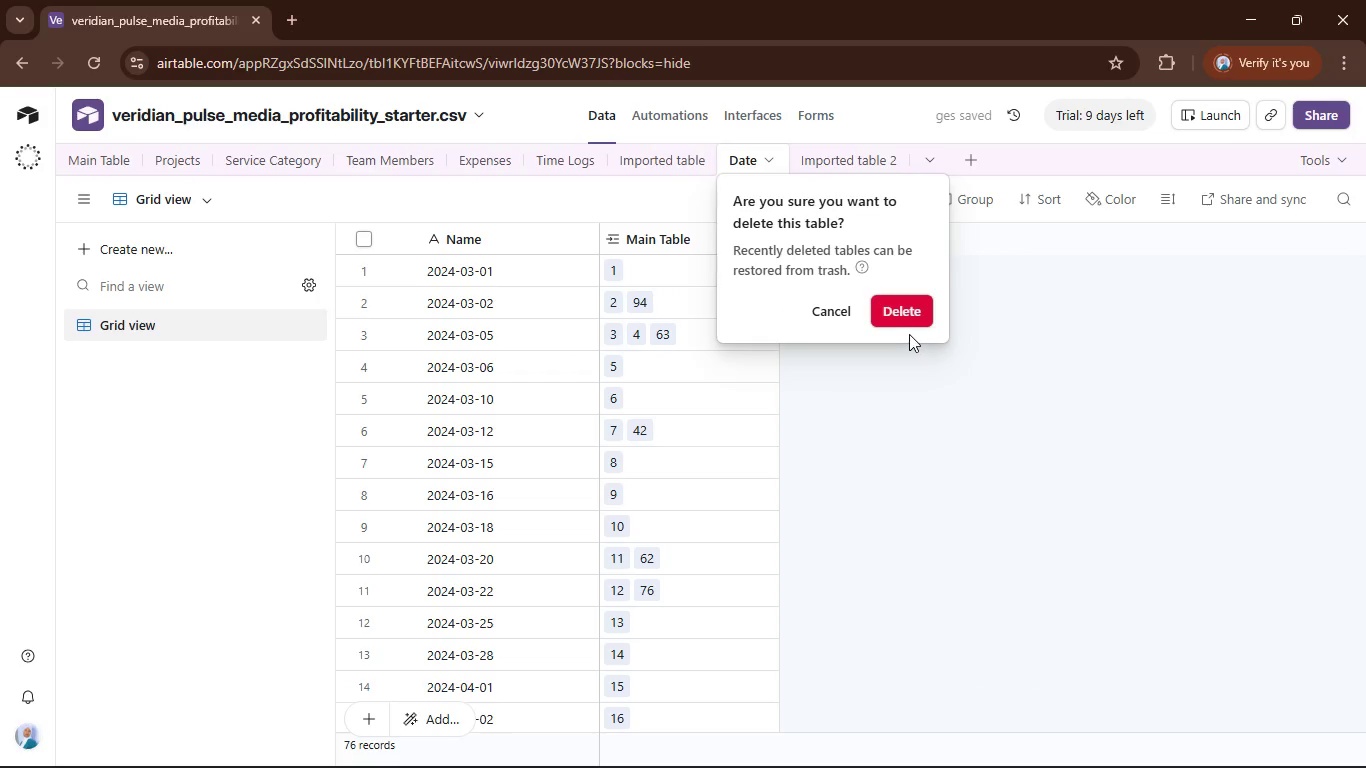 
left_click([905, 305])
 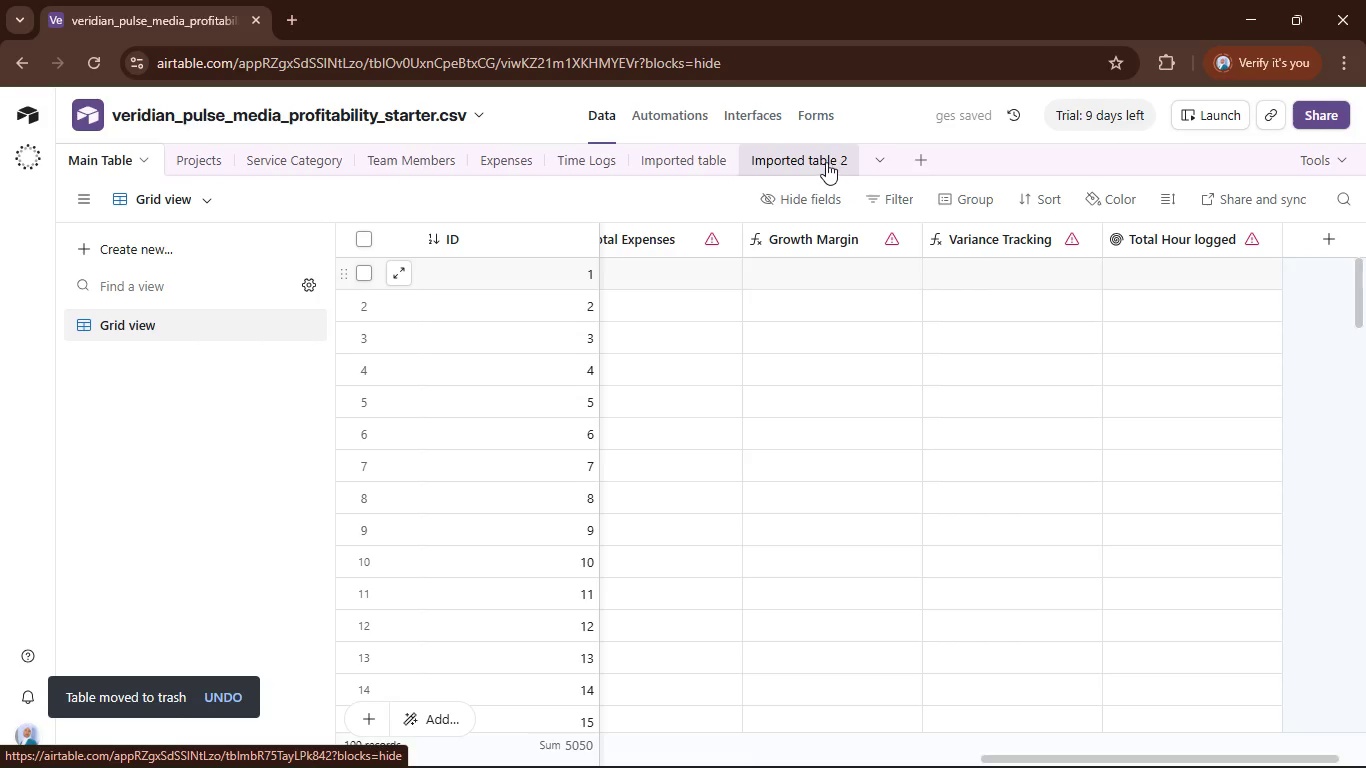 
left_click([828, 165])
 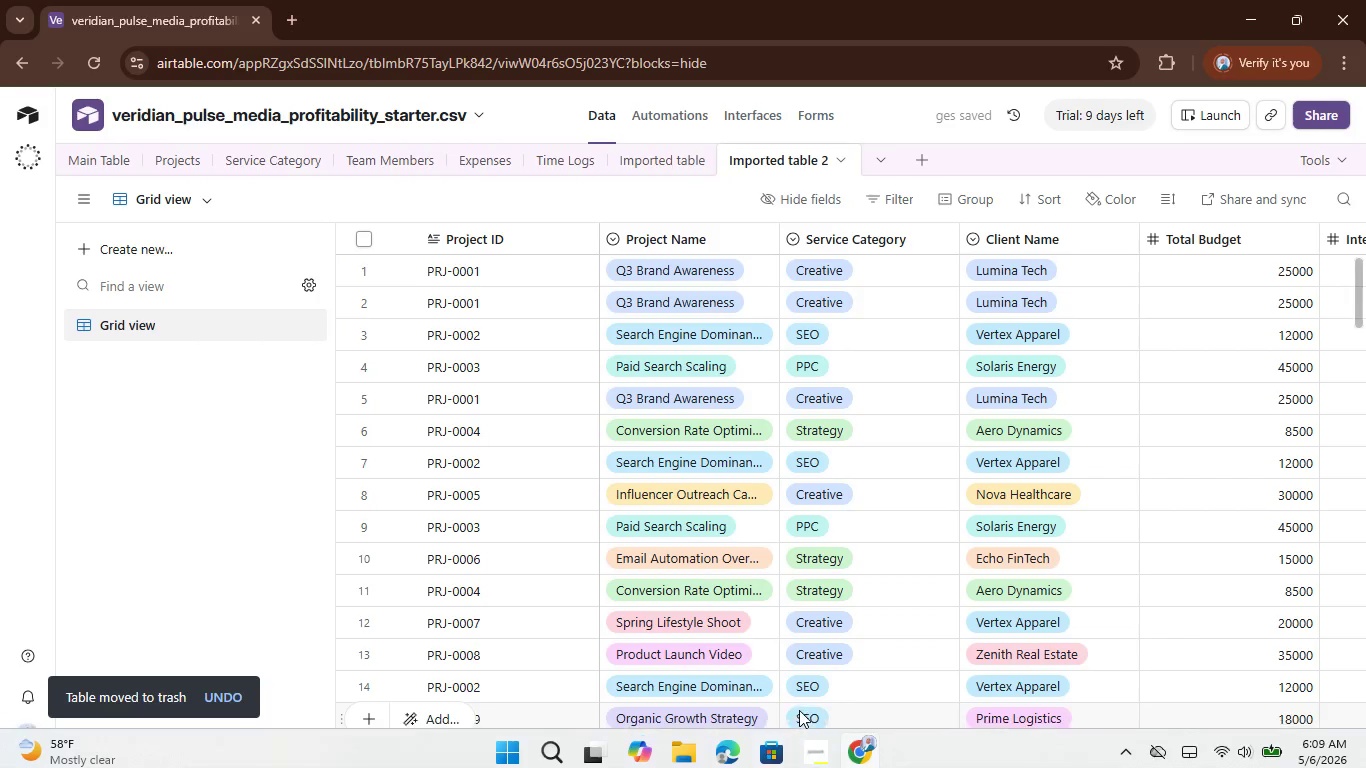 
left_click_drag(start_coordinate=[785, 752], to_coordinate=[827, 756])
 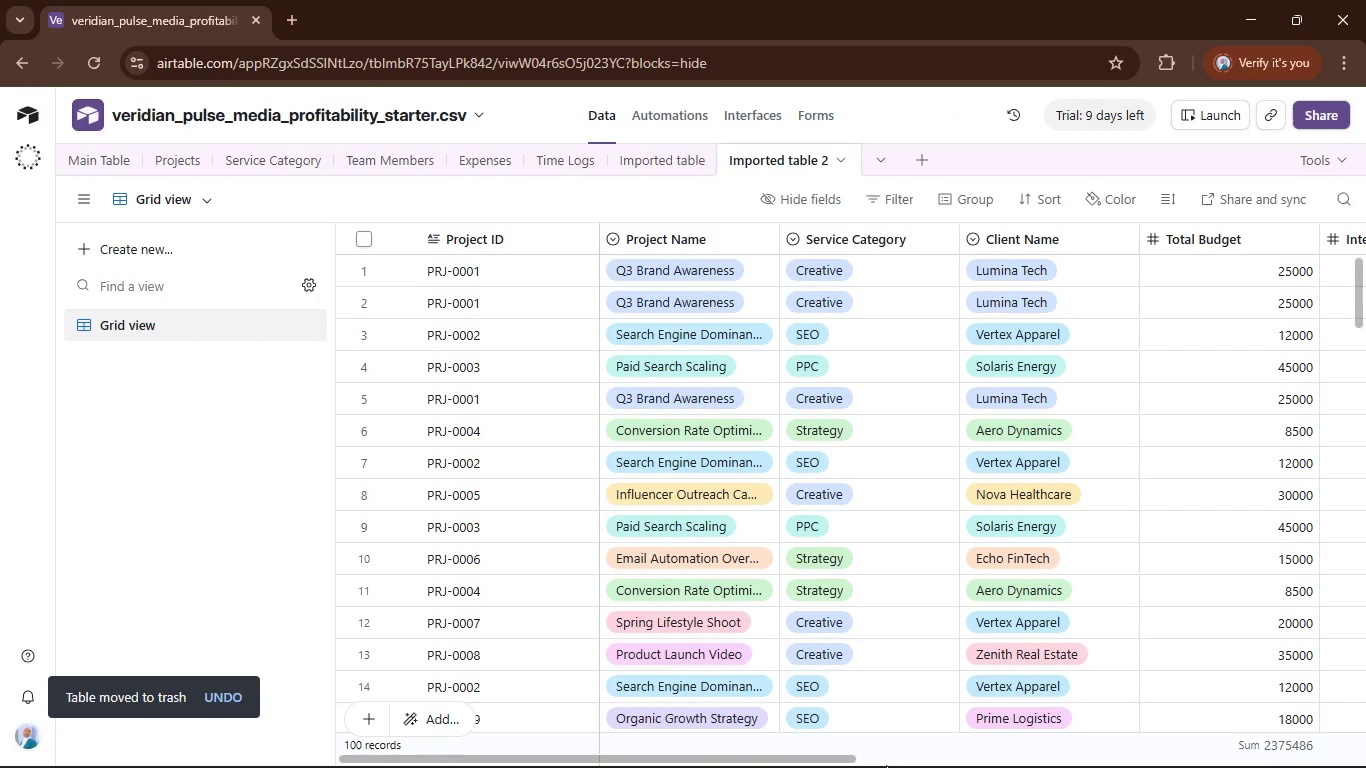 
left_click([886, 765])
 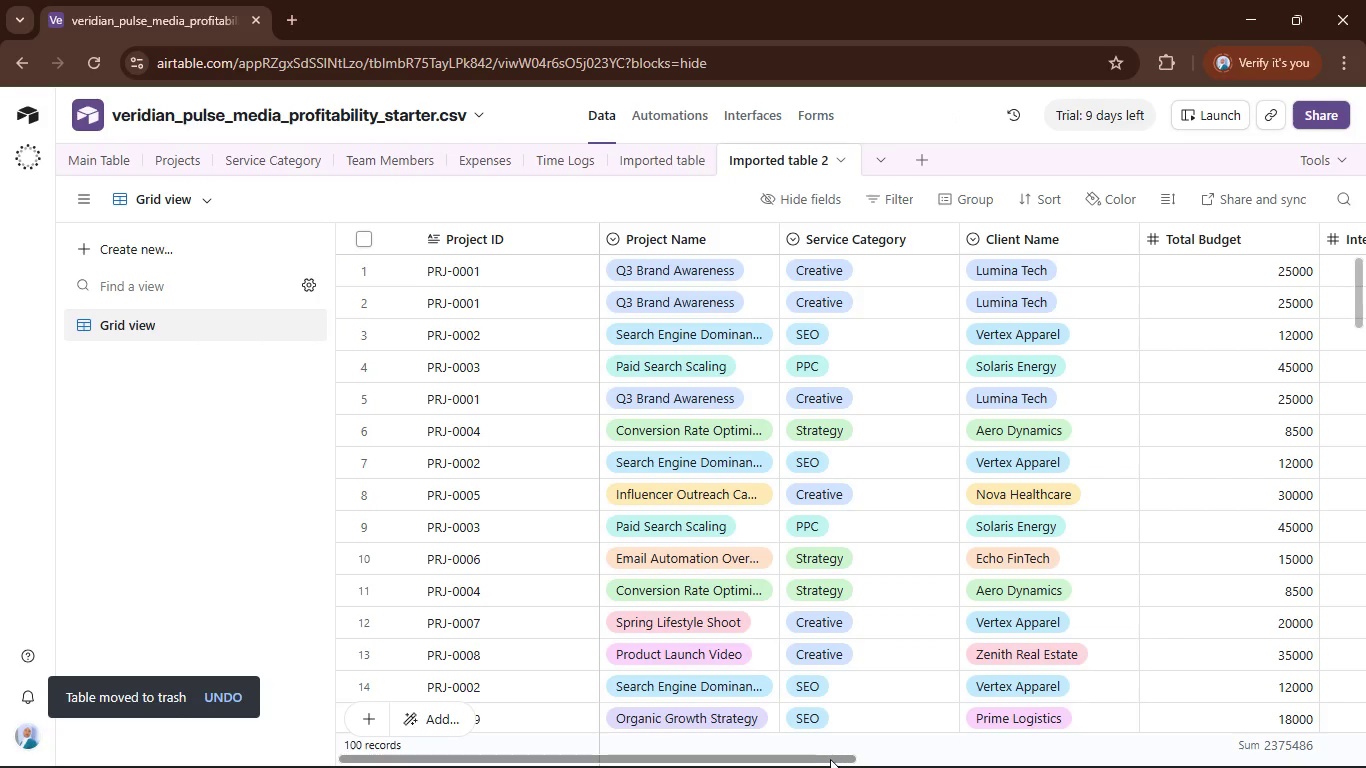 
left_click_drag(start_coordinate=[830, 760], to_coordinate=[992, 763])
 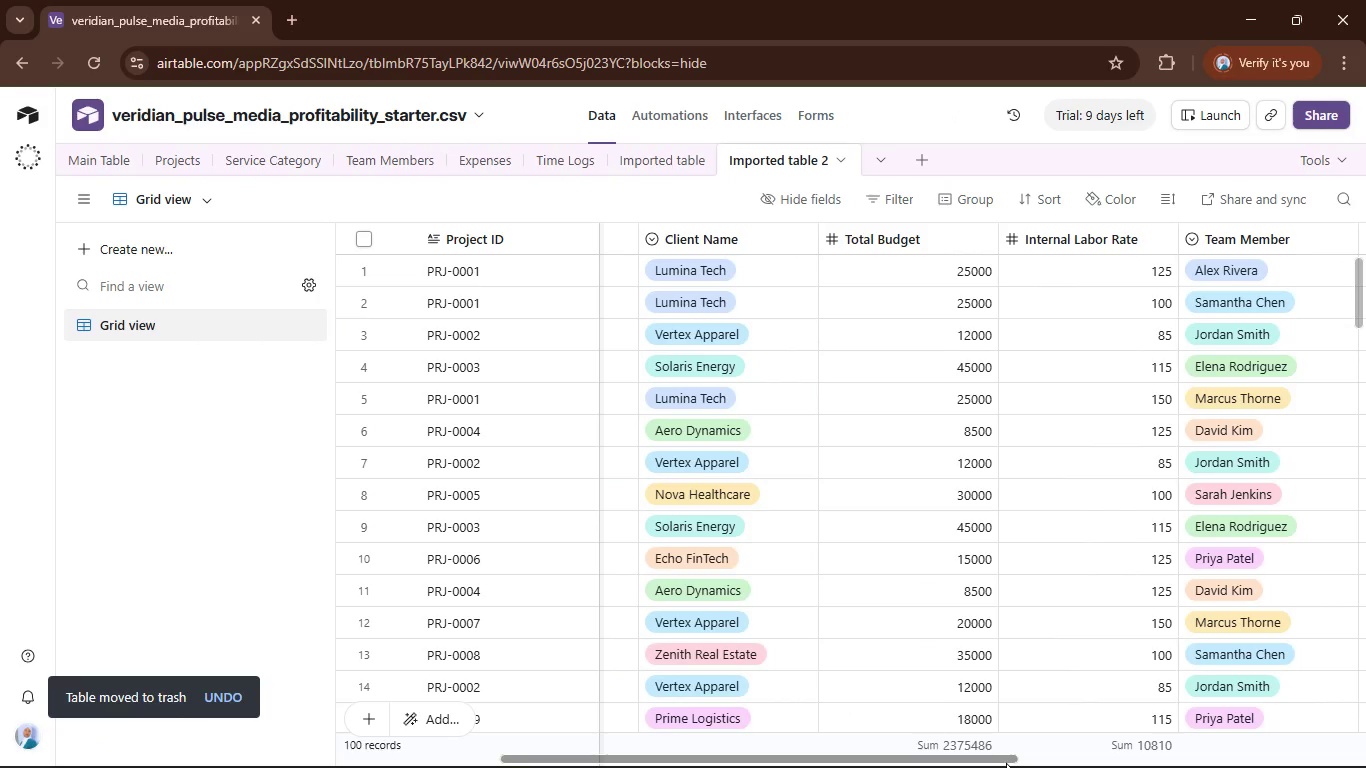 
left_click_drag(start_coordinate=[1005, 763], to_coordinate=[1084, 753])
 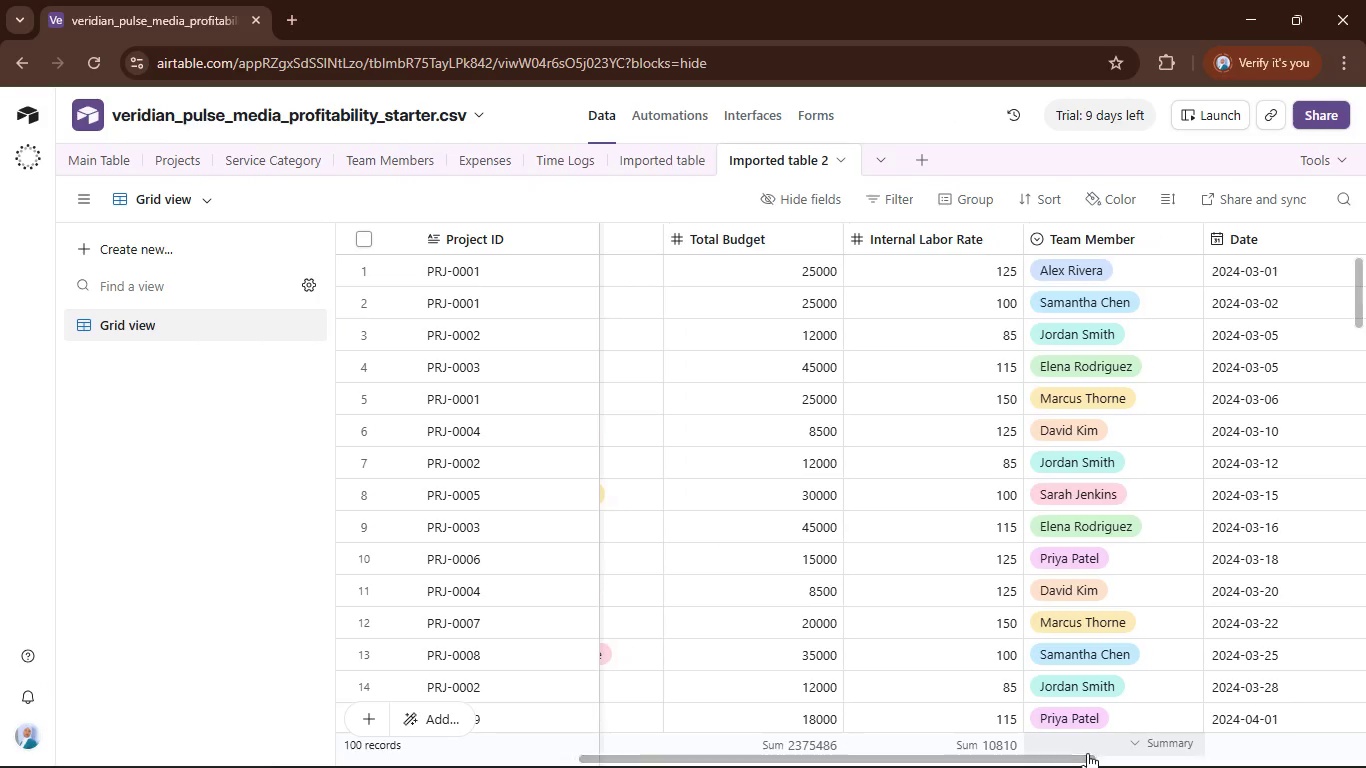 
left_click_drag(start_coordinate=[1086, 753], to_coordinate=[1120, 753])
 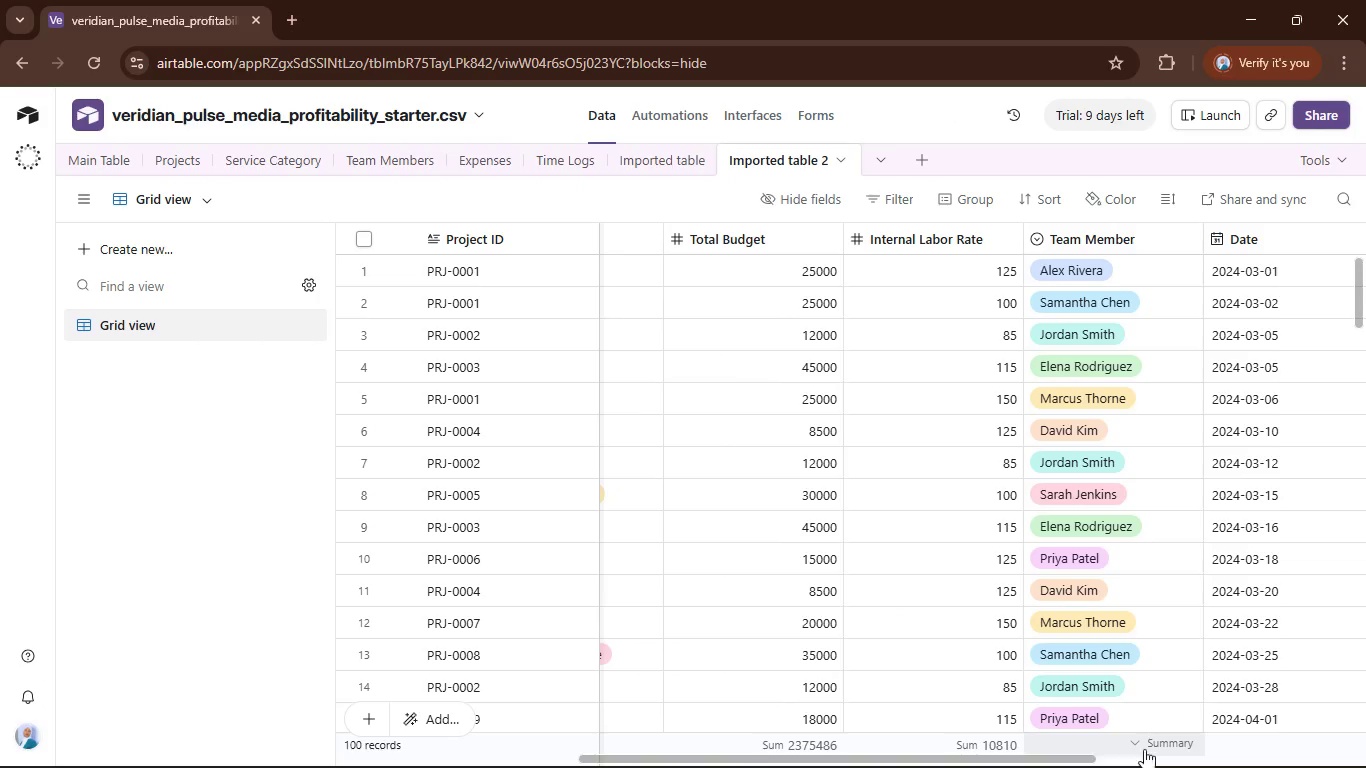 
left_click_drag(start_coordinate=[1136, 749], to_coordinate=[1160, 749])
 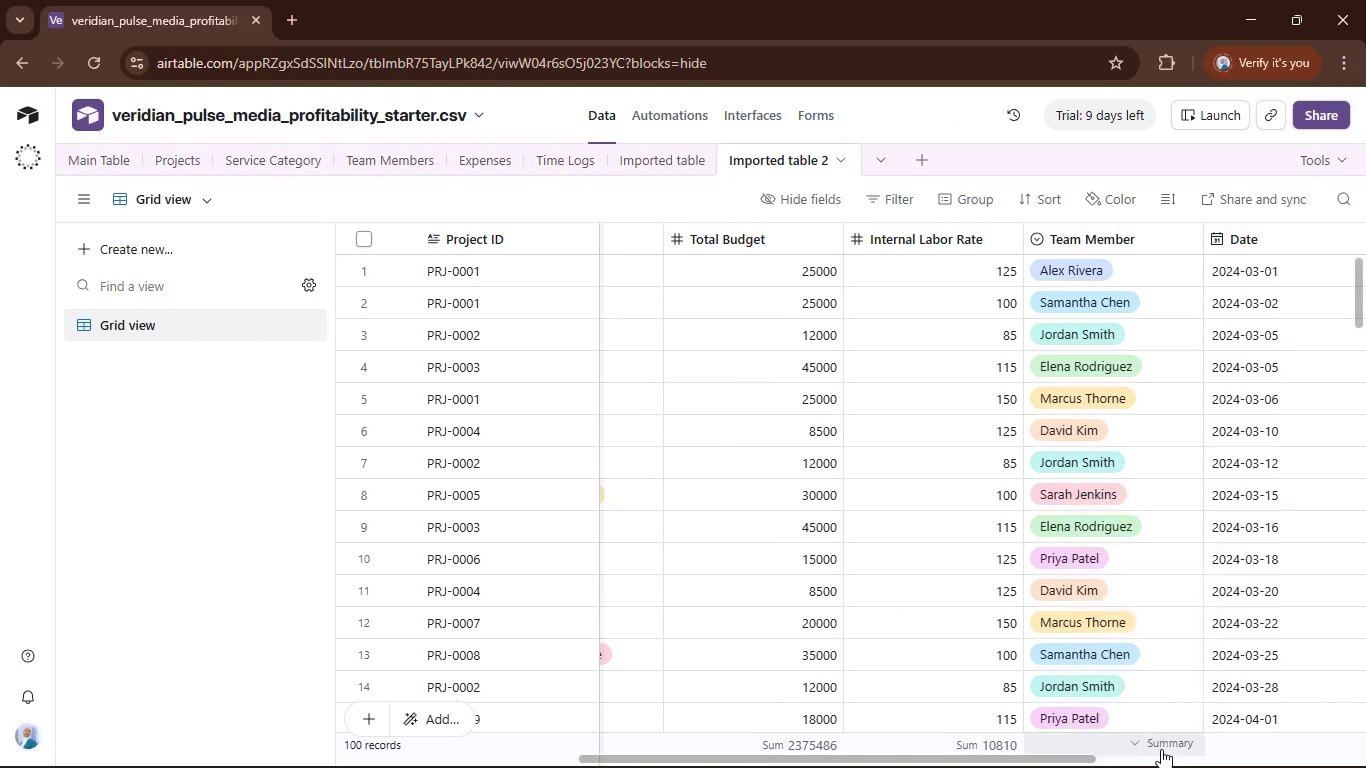 
left_click_drag(start_coordinate=[1161, 749], to_coordinate=[1166, 748])
 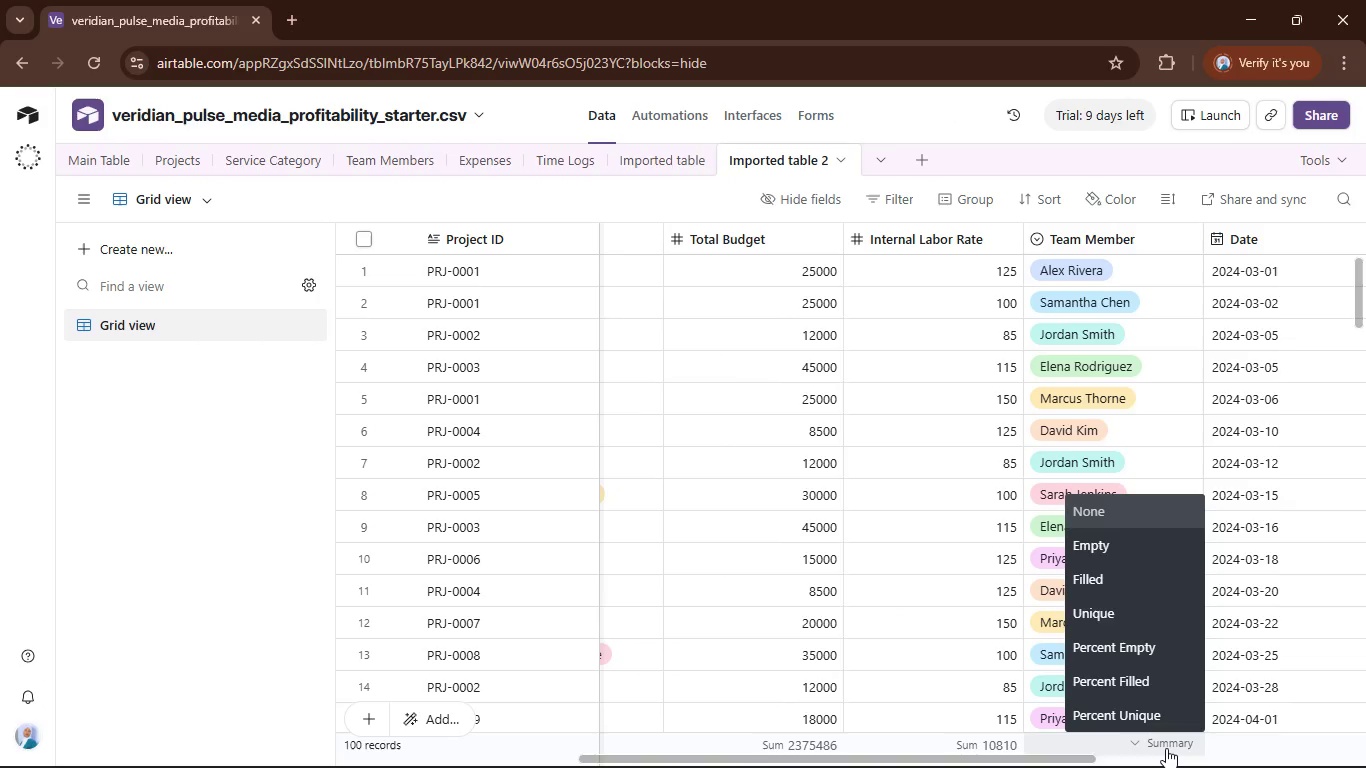 
left_click_drag(start_coordinate=[1166, 748], to_coordinate=[1155, 749])
 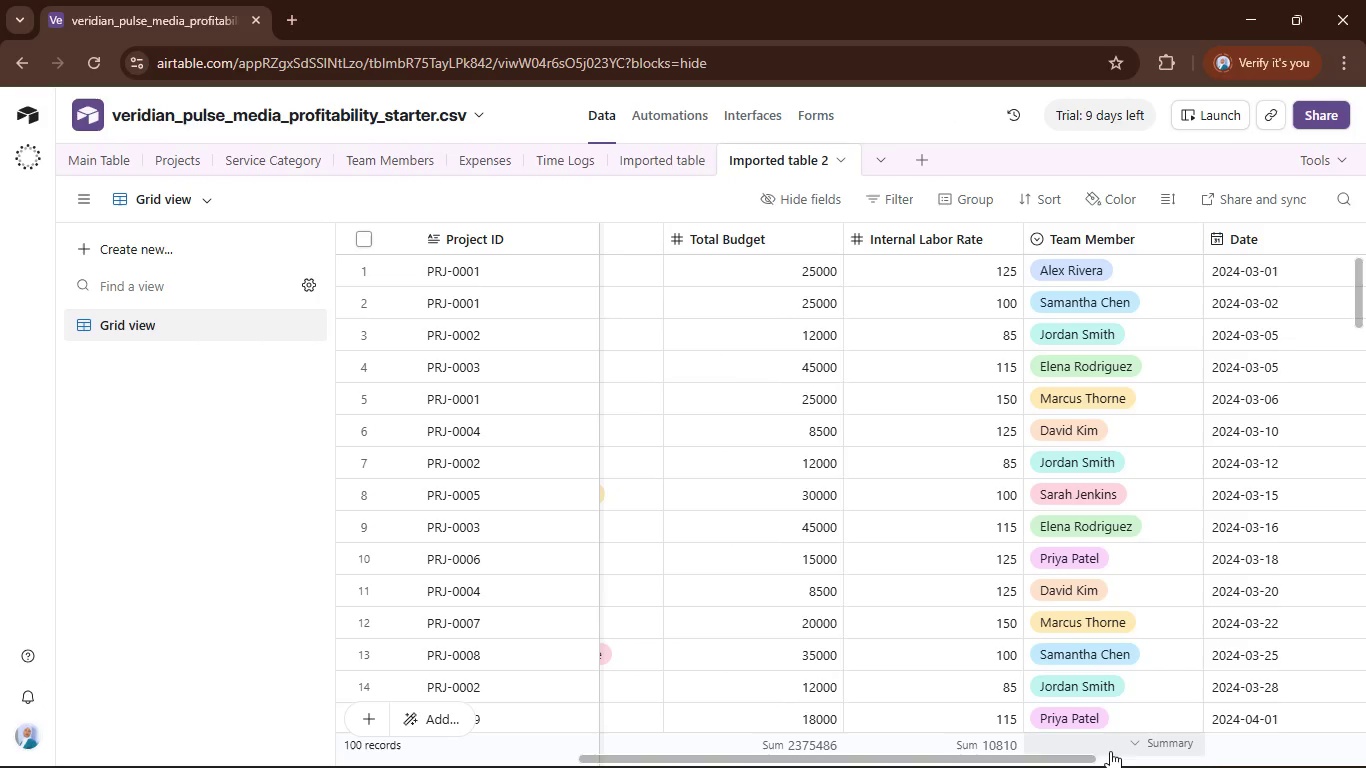 
left_click_drag(start_coordinate=[1121, 751], to_coordinate=[1090, 758])
 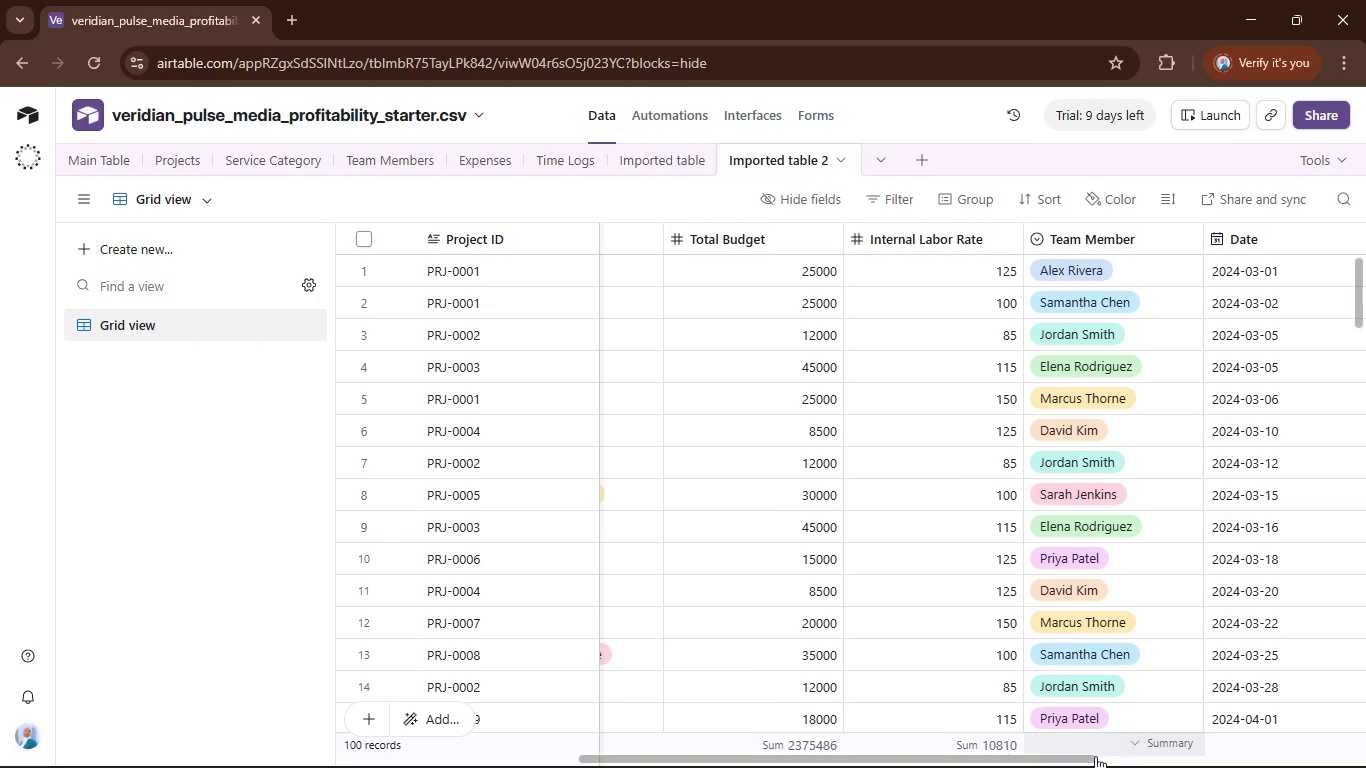 
left_click_drag(start_coordinate=[1086, 761], to_coordinate=[1161, 741])
 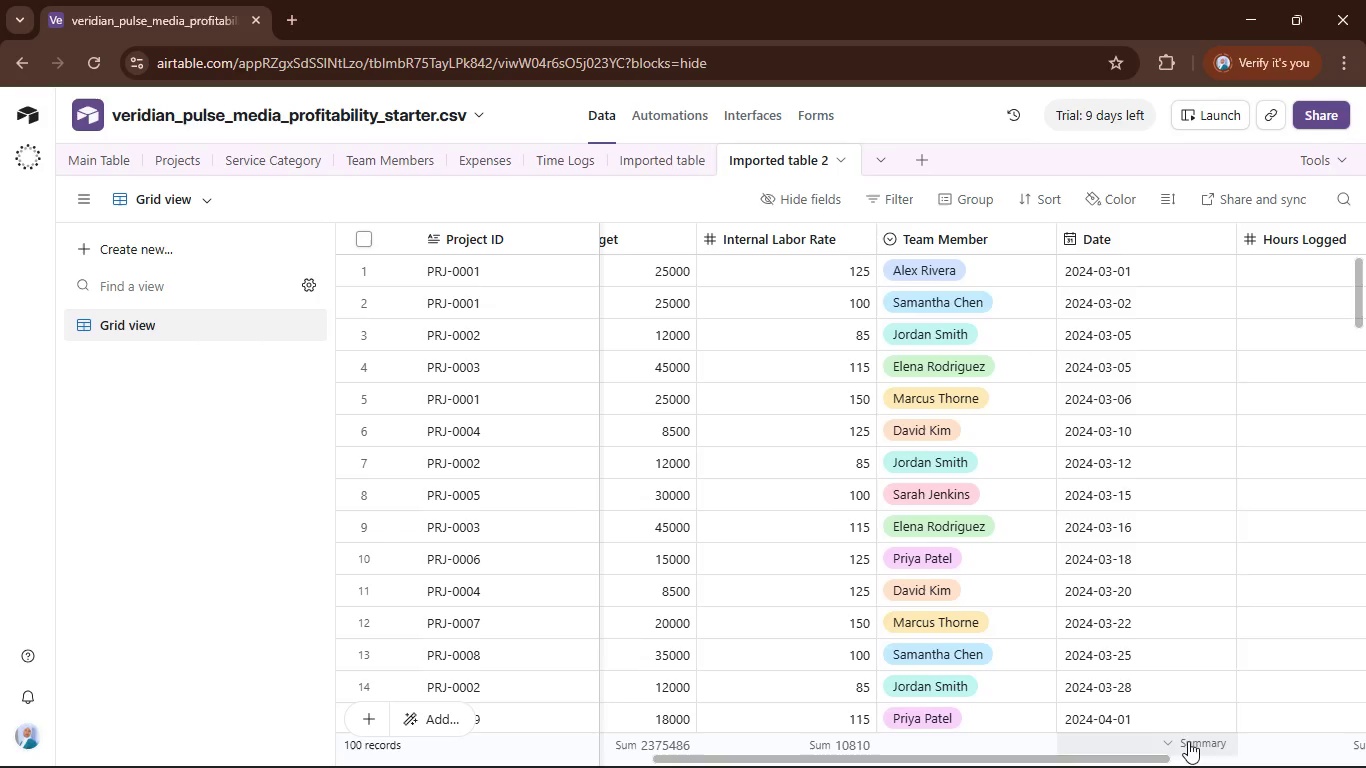 
left_click([1188, 741])
 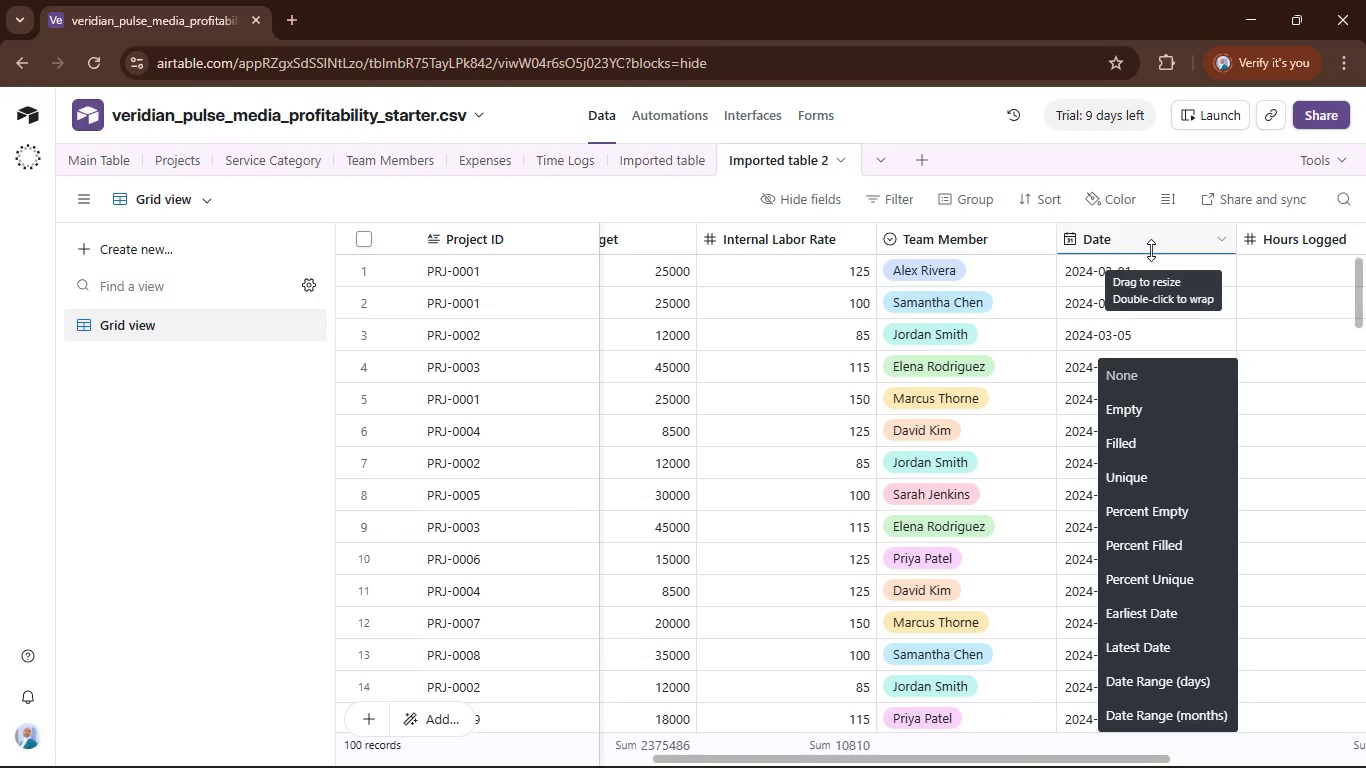 
left_click([1147, 239])
 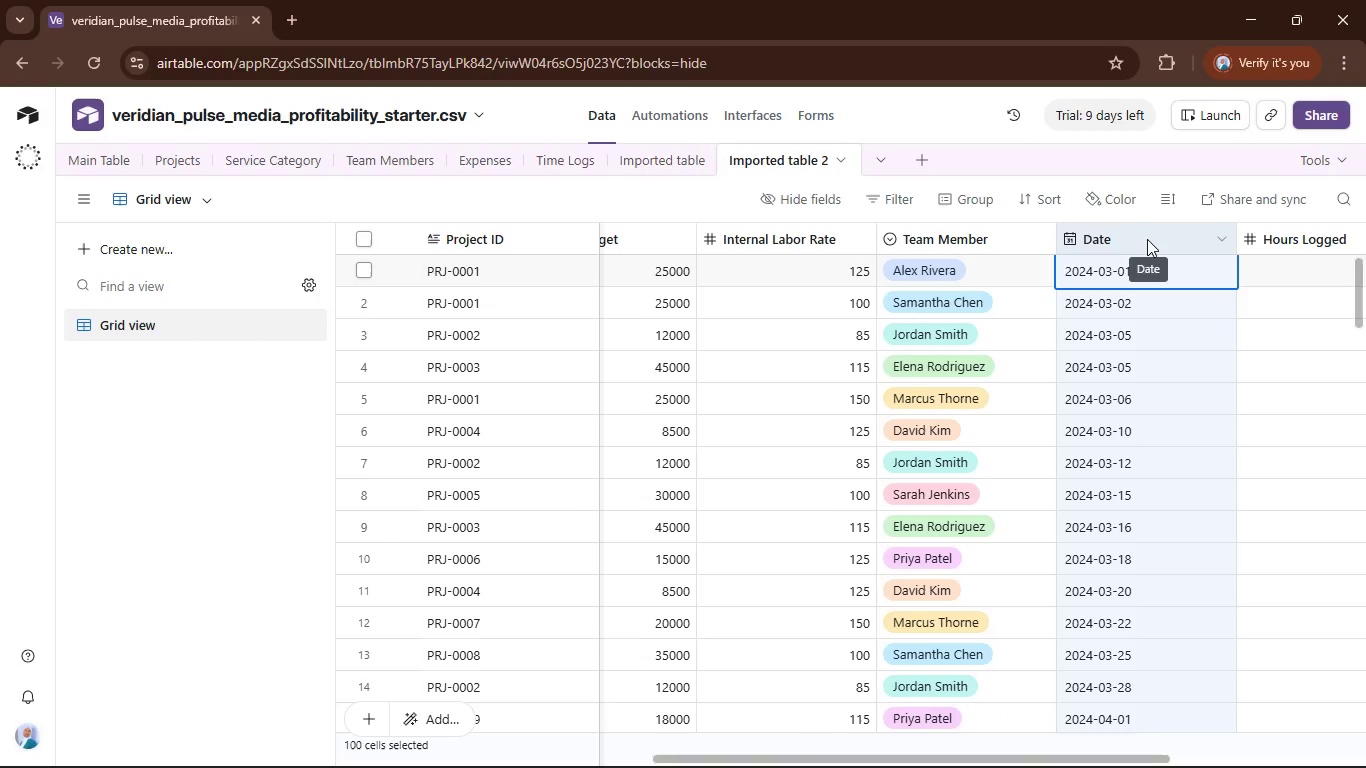 
right_click([1147, 239])
 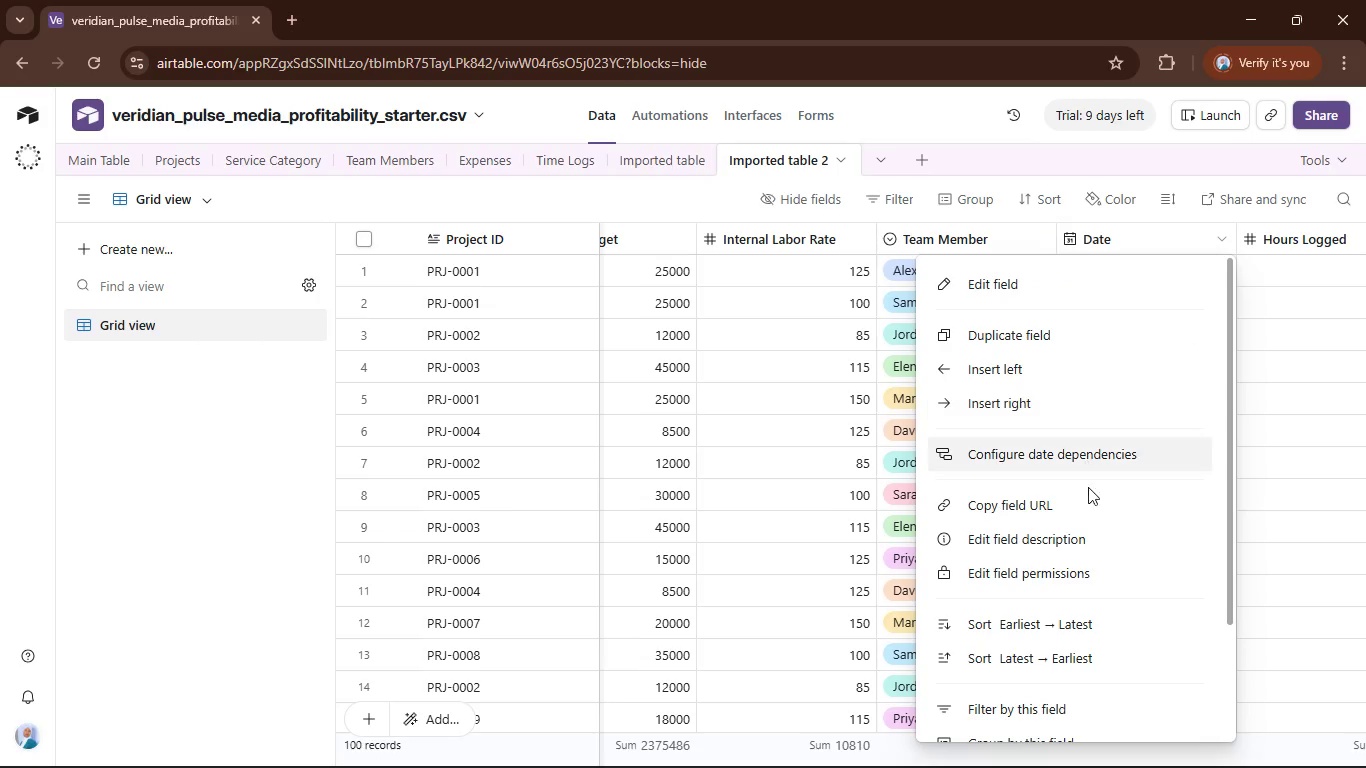 
scroll: coordinate [1095, 483], scroll_direction: down, amount: 4.0
 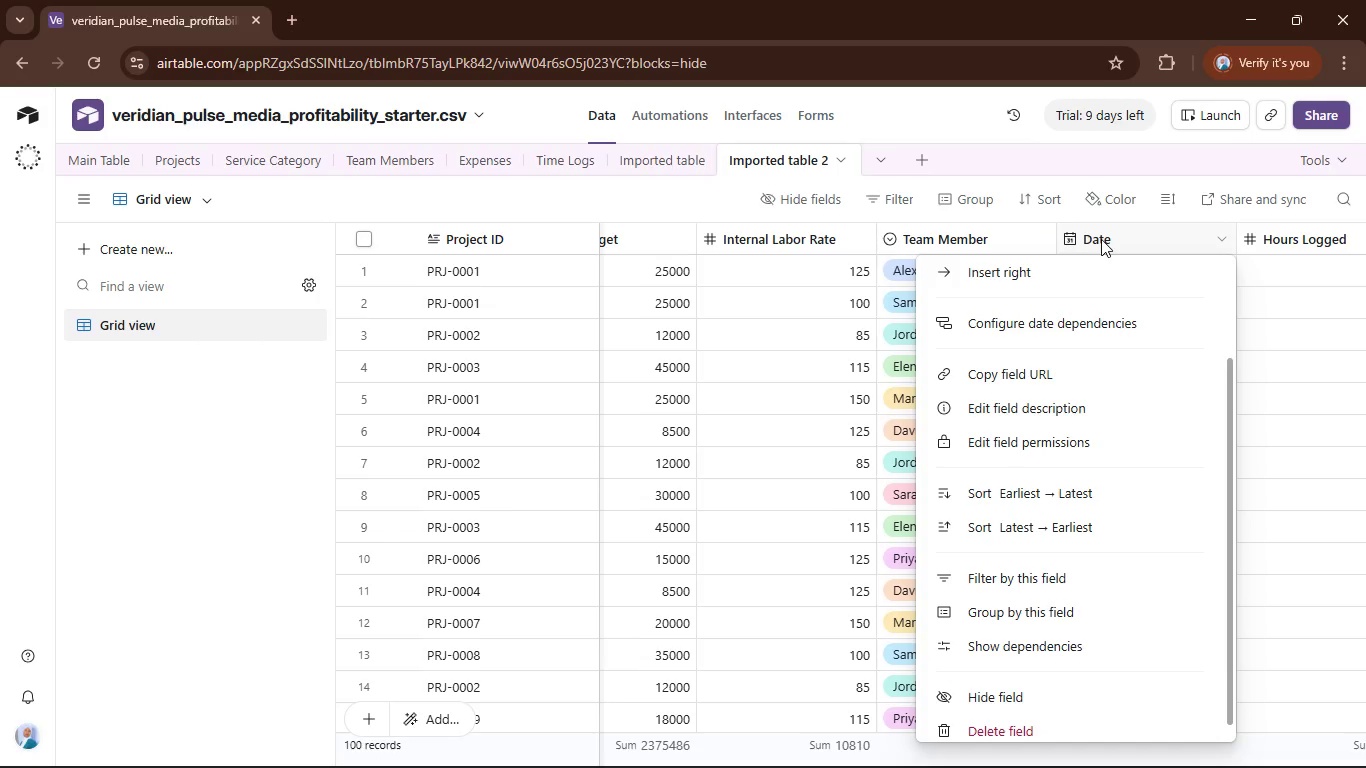 
double_click([1101, 239])
 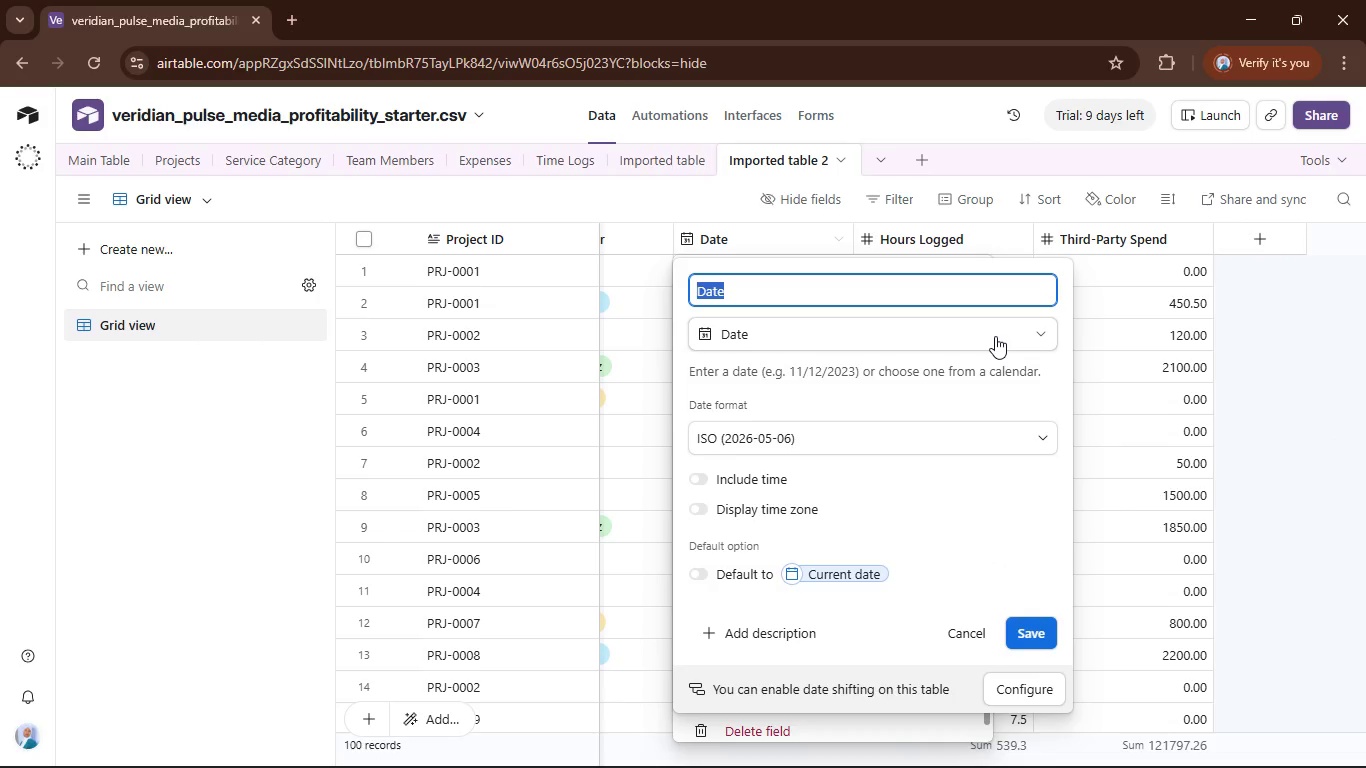 
left_click([995, 336])
 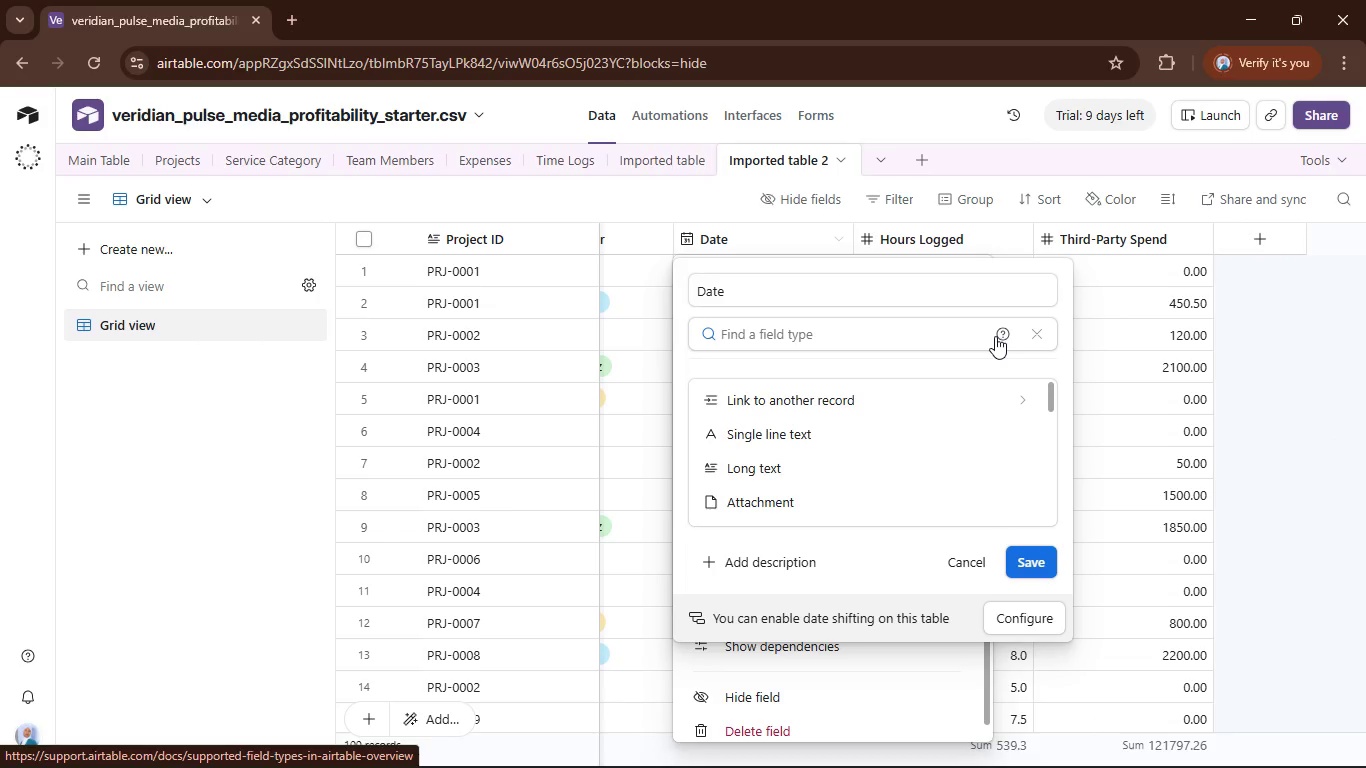 
type(li)
 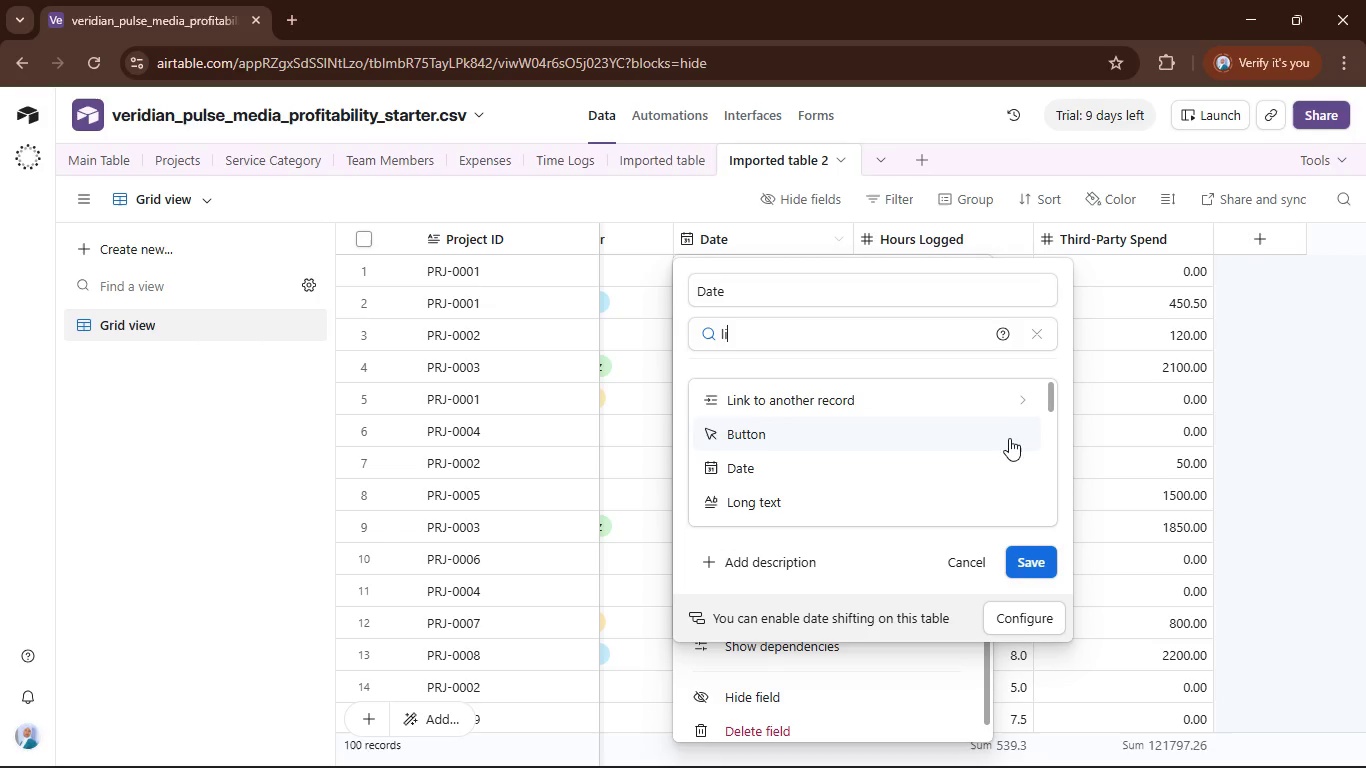 
left_click([1004, 409])
 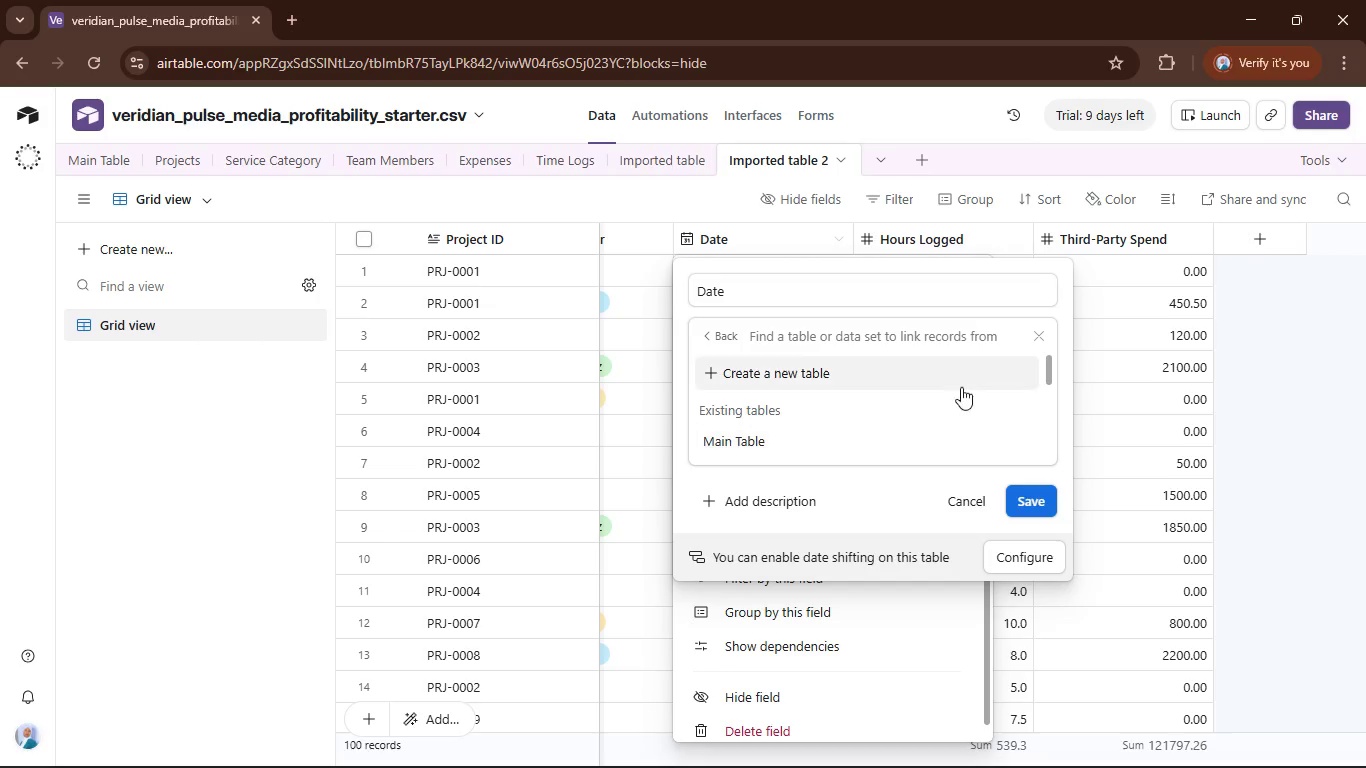 
left_click([961, 384])
 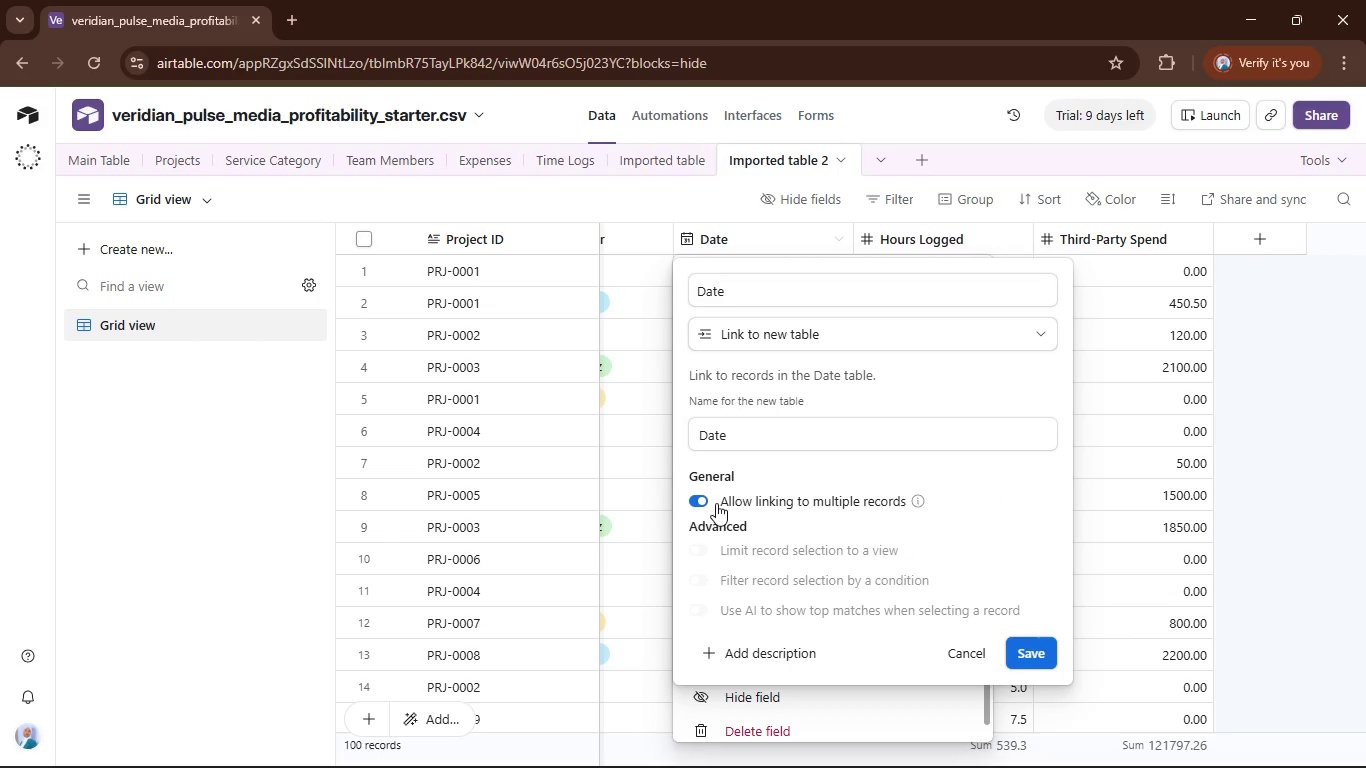 
left_click([703, 506])
 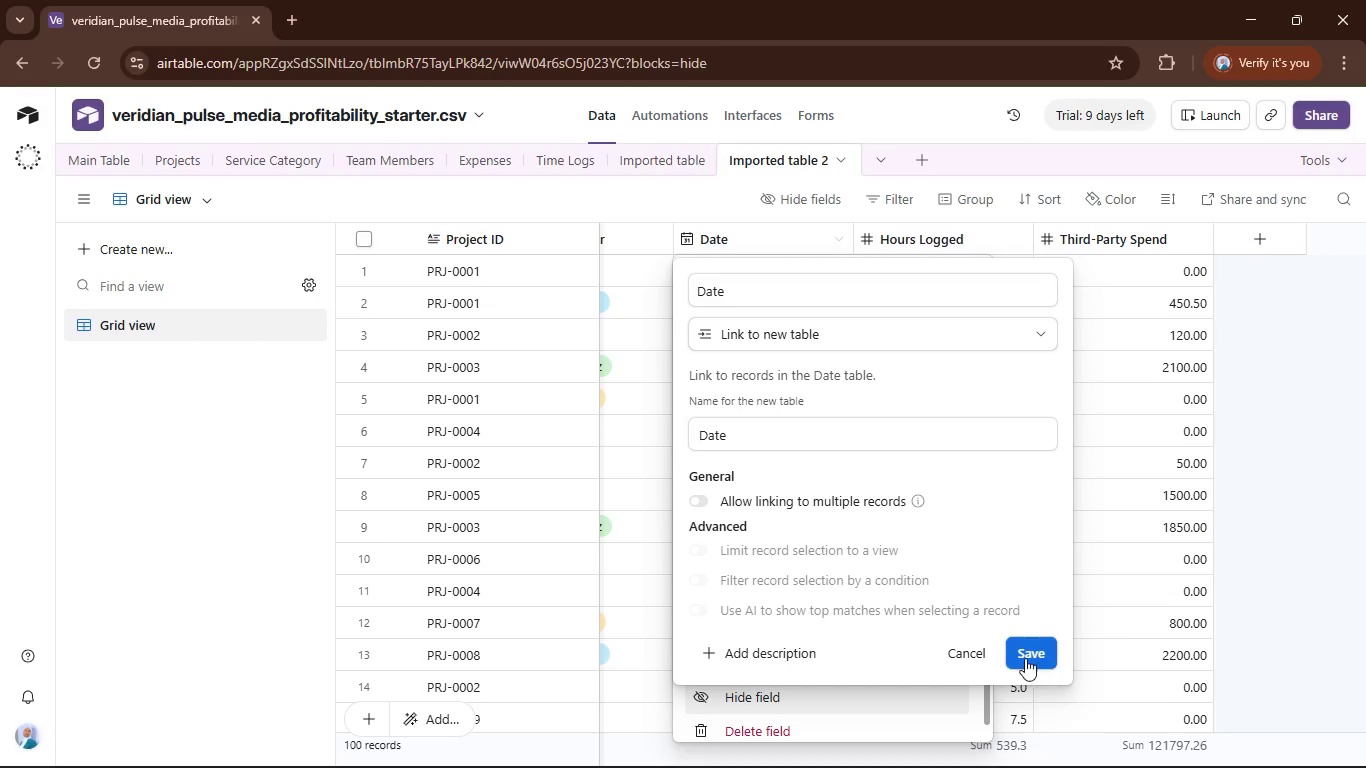 
left_click([1025, 658])
 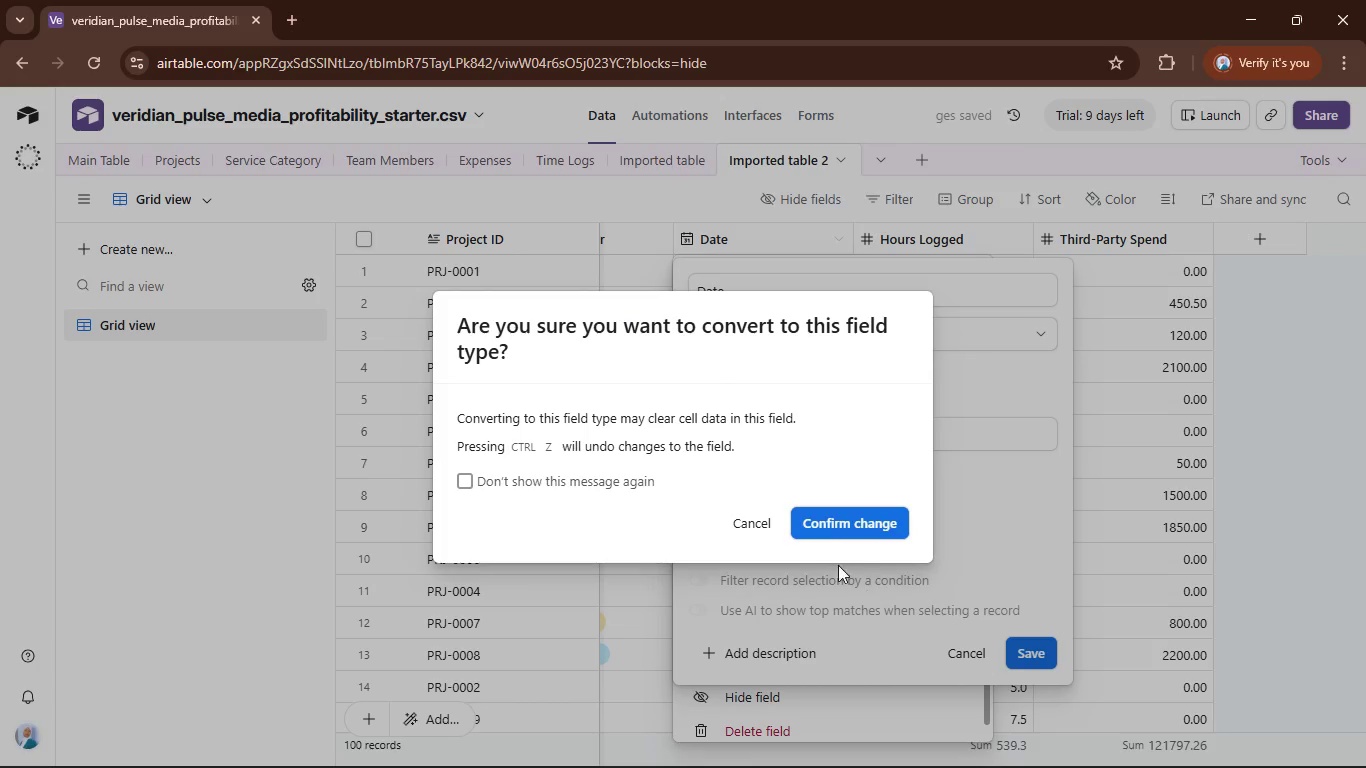 
left_click([861, 531])
 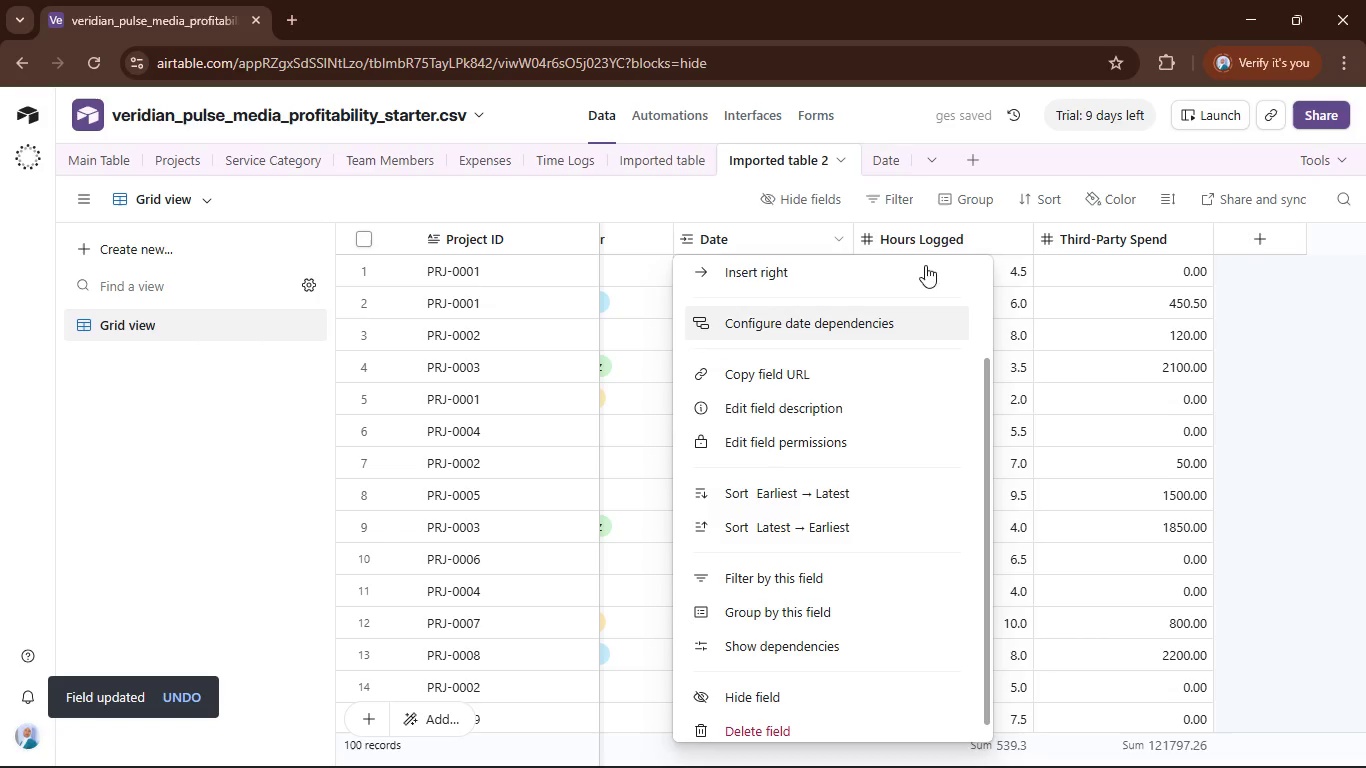 
left_click([896, 150])
 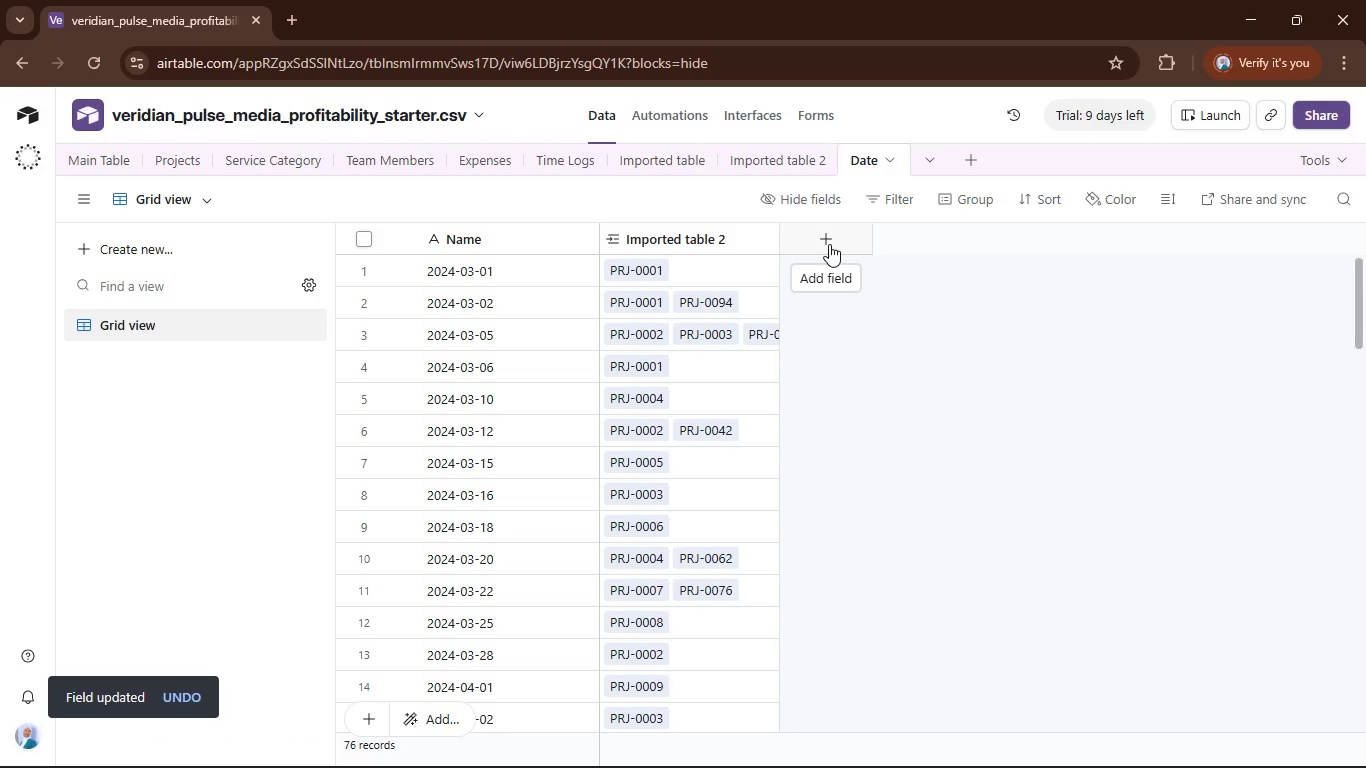 
wait(9.98)
 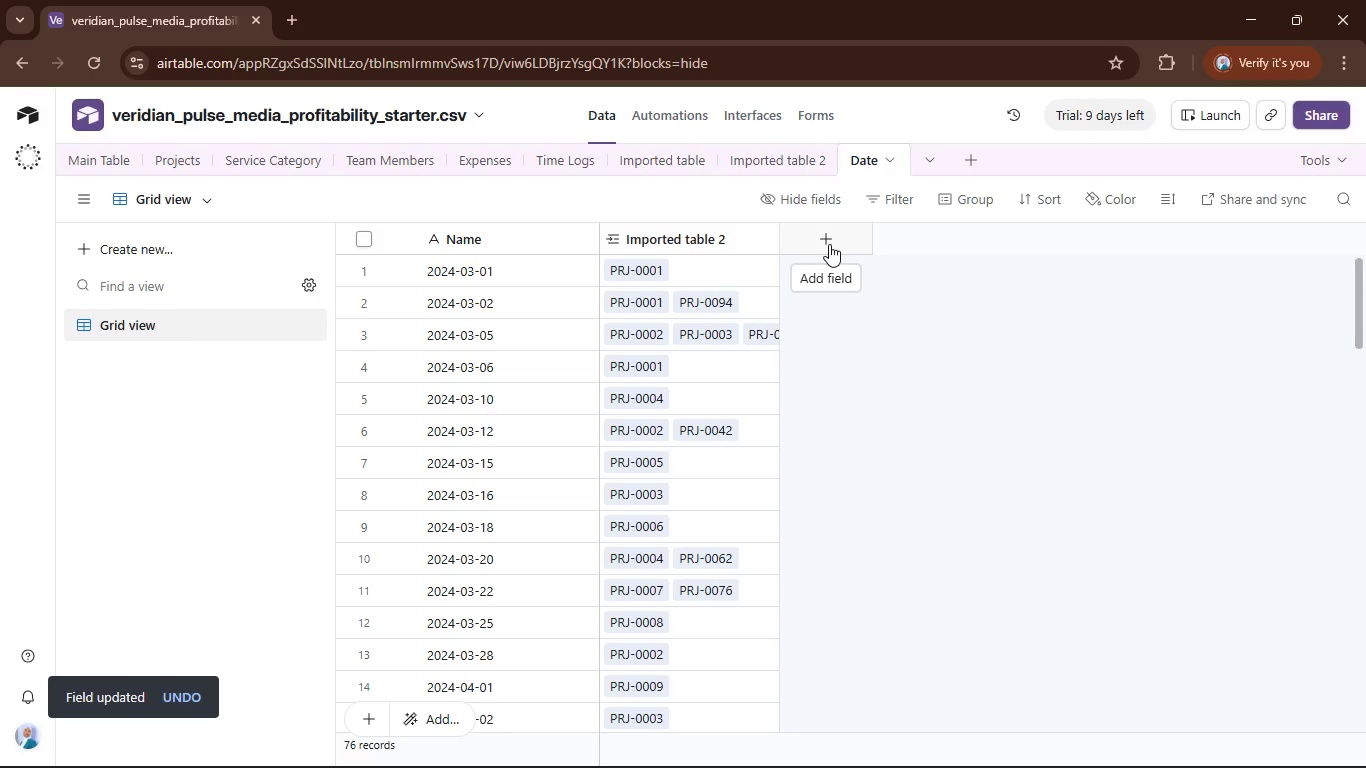 
left_click([971, 375])
 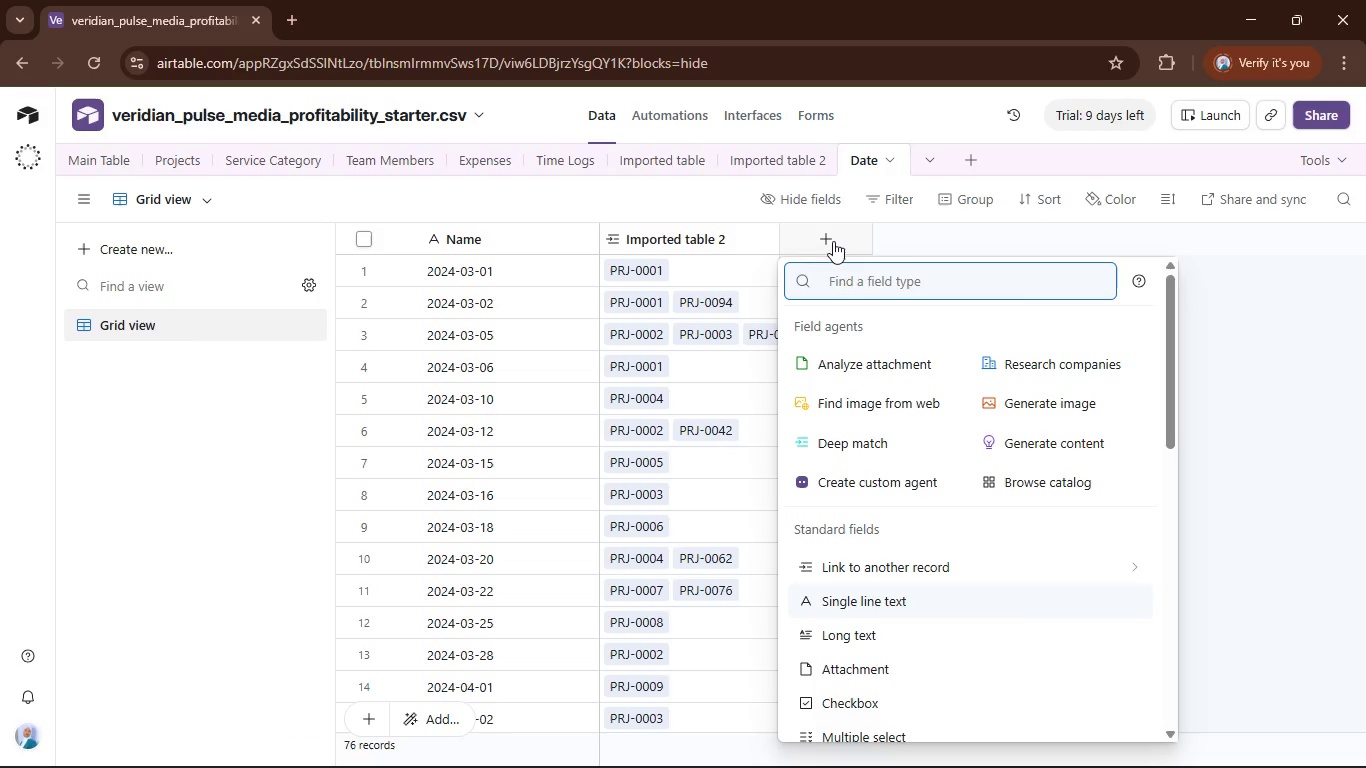 
type(horu)
key(Backspace)
key(Backspace)
type(urly)
key(Backspace)
key(Backspace)
key(Backspace)
key(Backspace)
key(Backspace)
key(Backspace)
type(ro)
 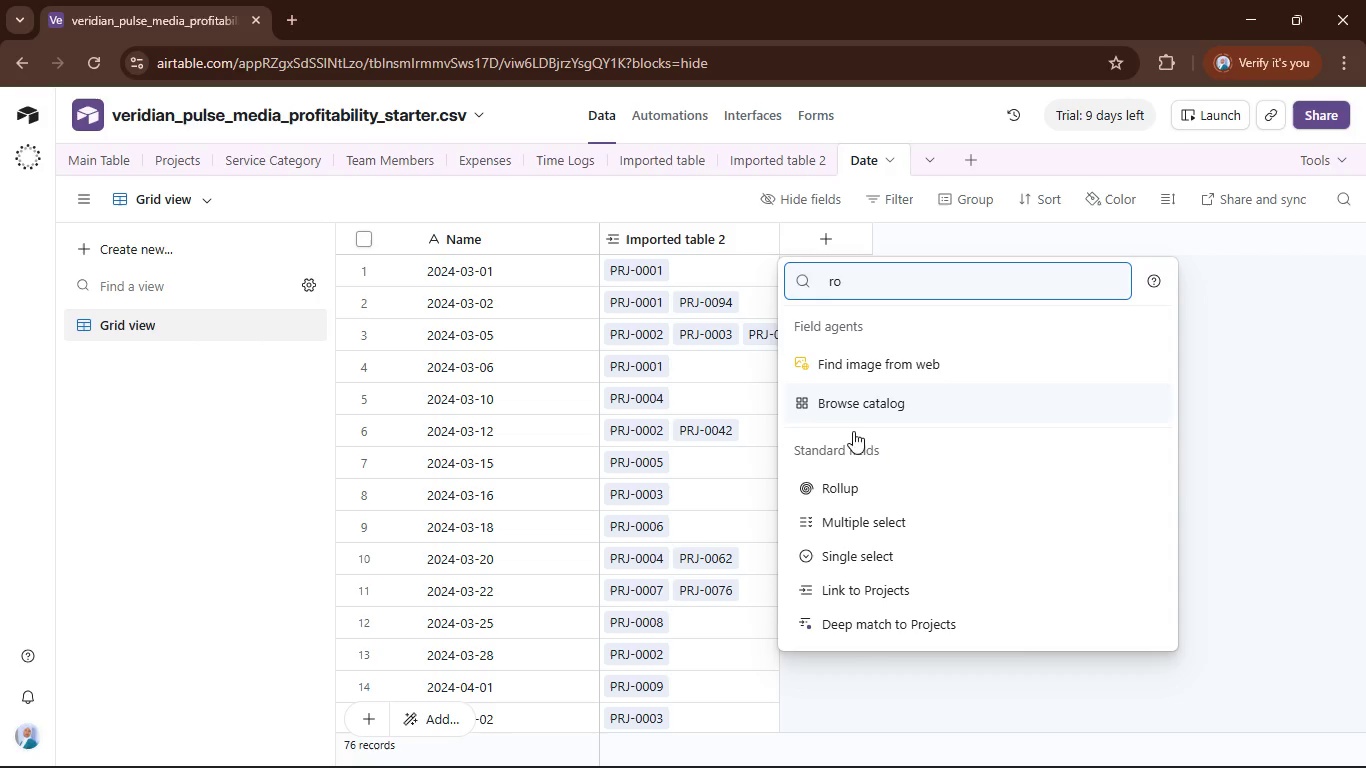 
left_click([873, 494])
 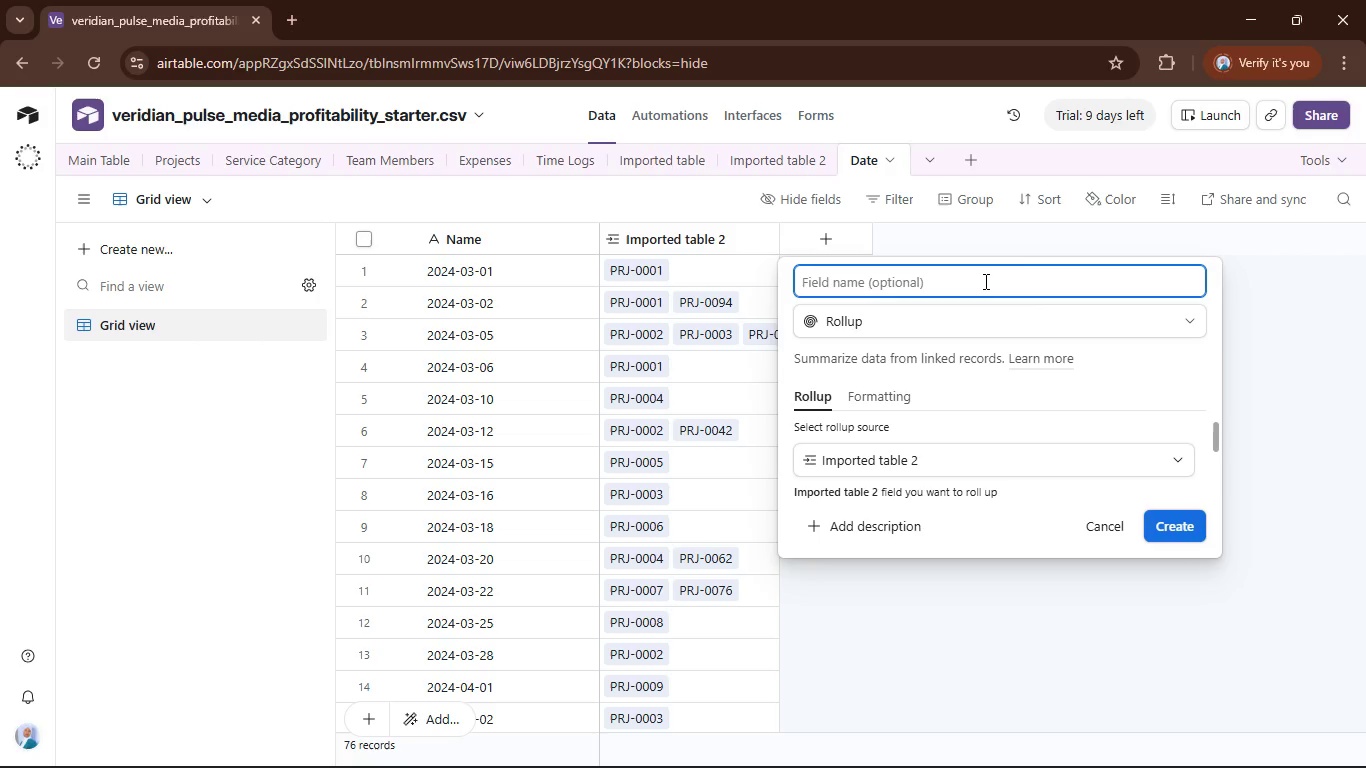 
left_click([984, 281])
 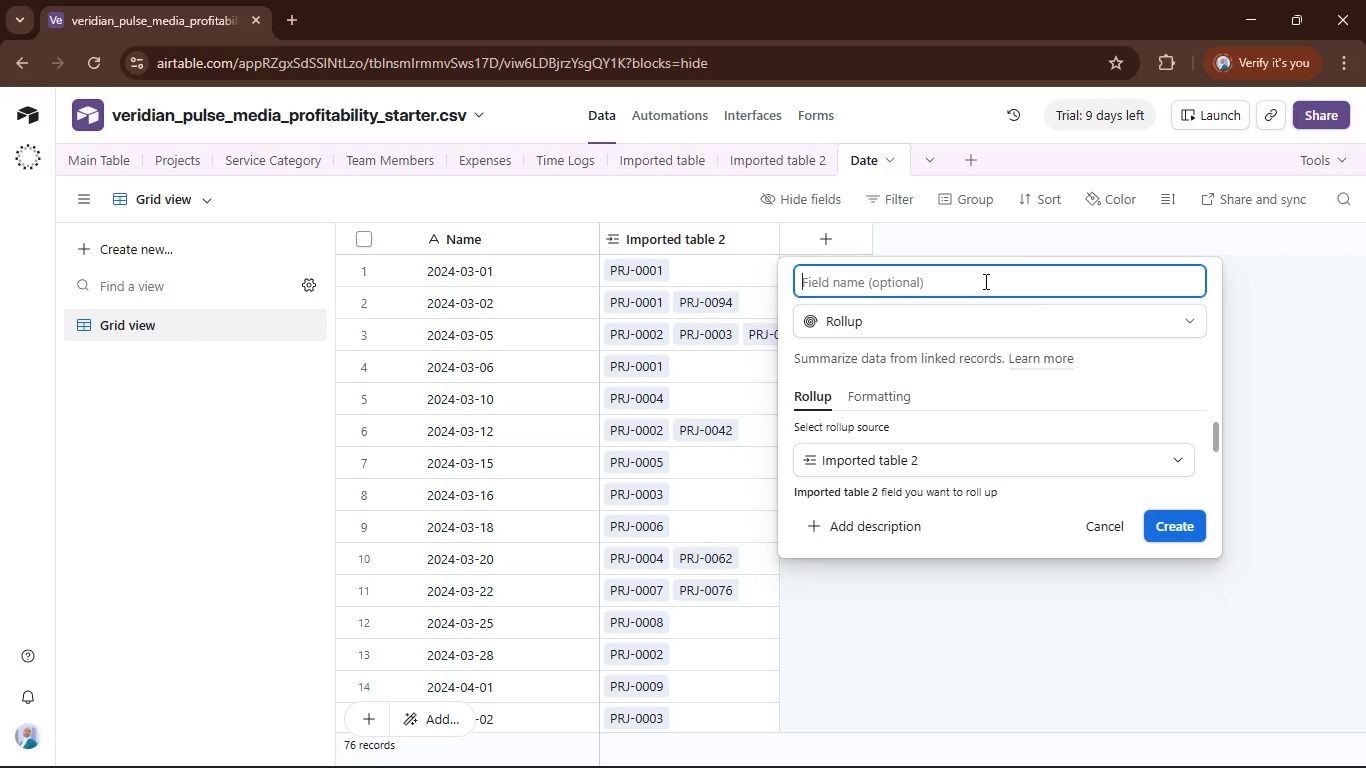 
type(Totl)
key(Backspace)
type(al hours)
 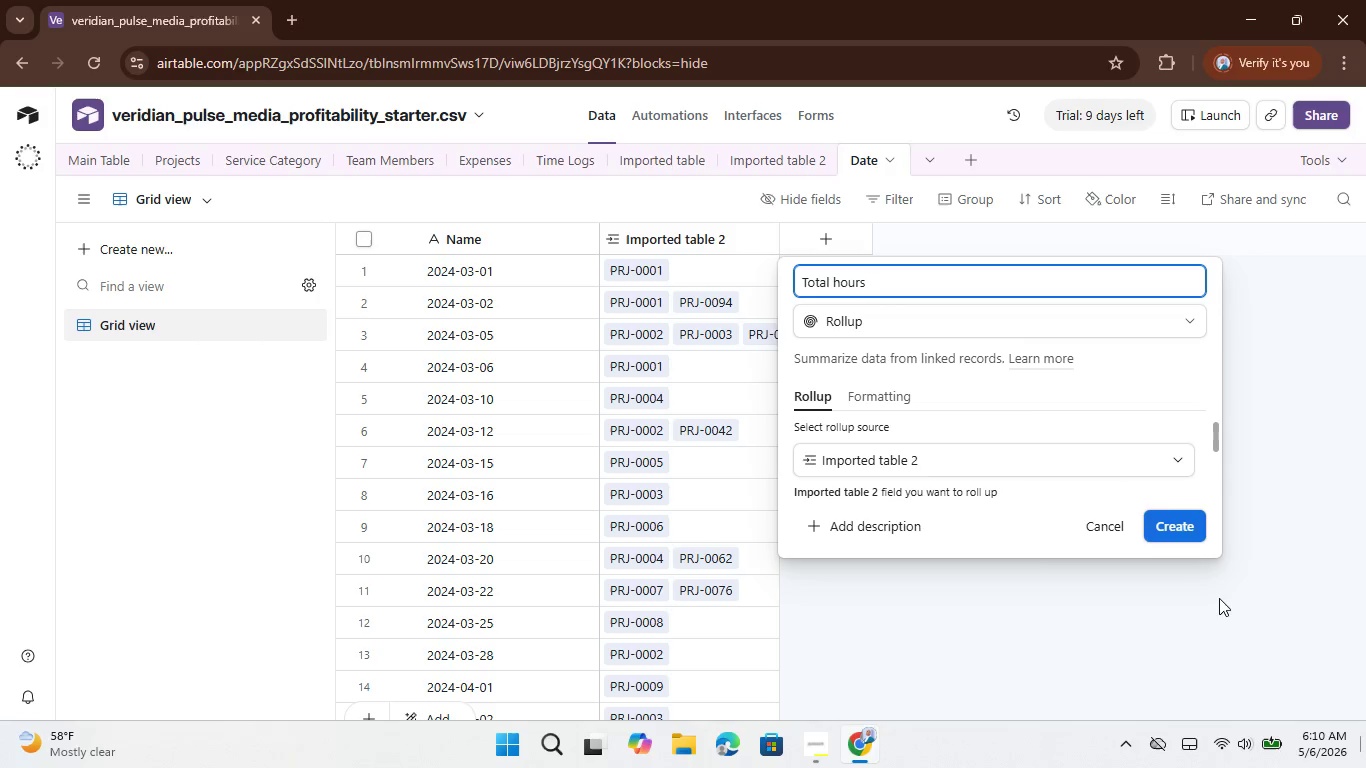 
left_click([1183, 522])
 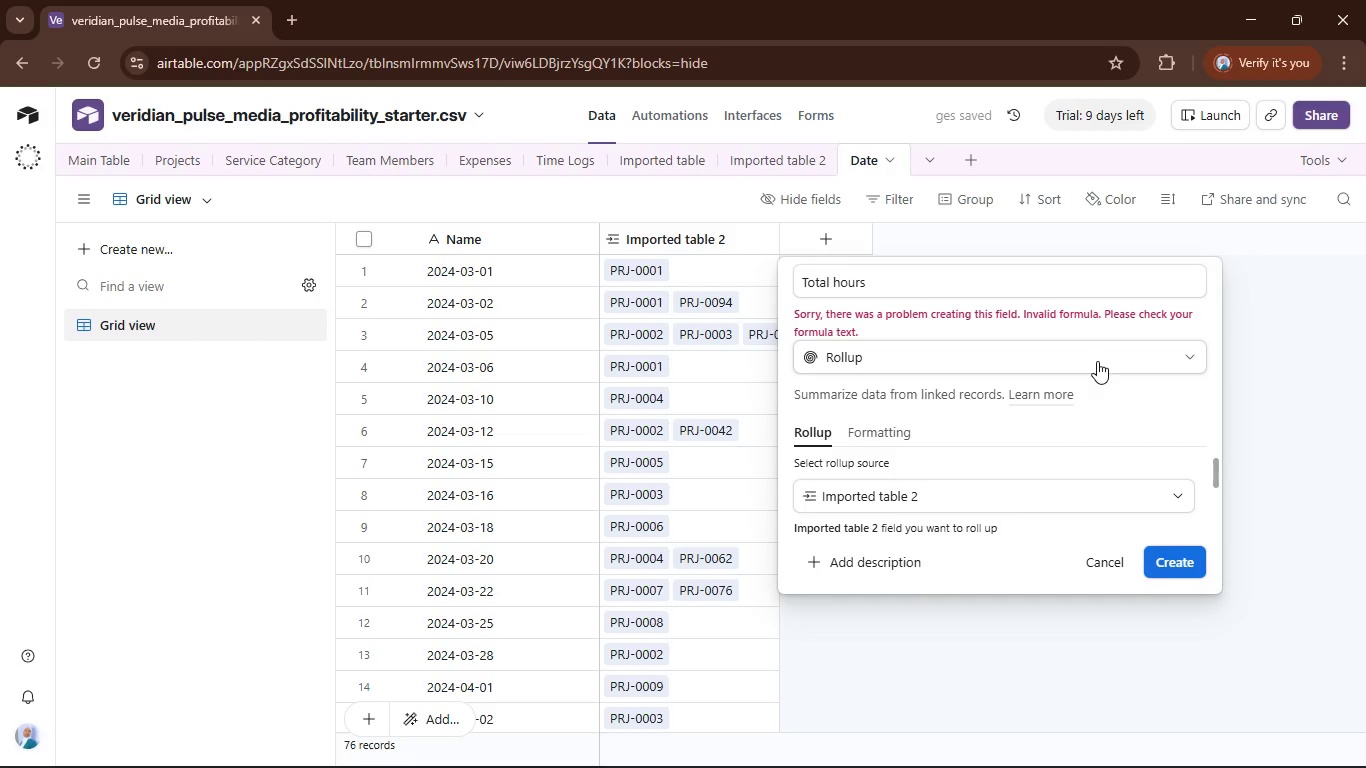 
wait(7.78)
 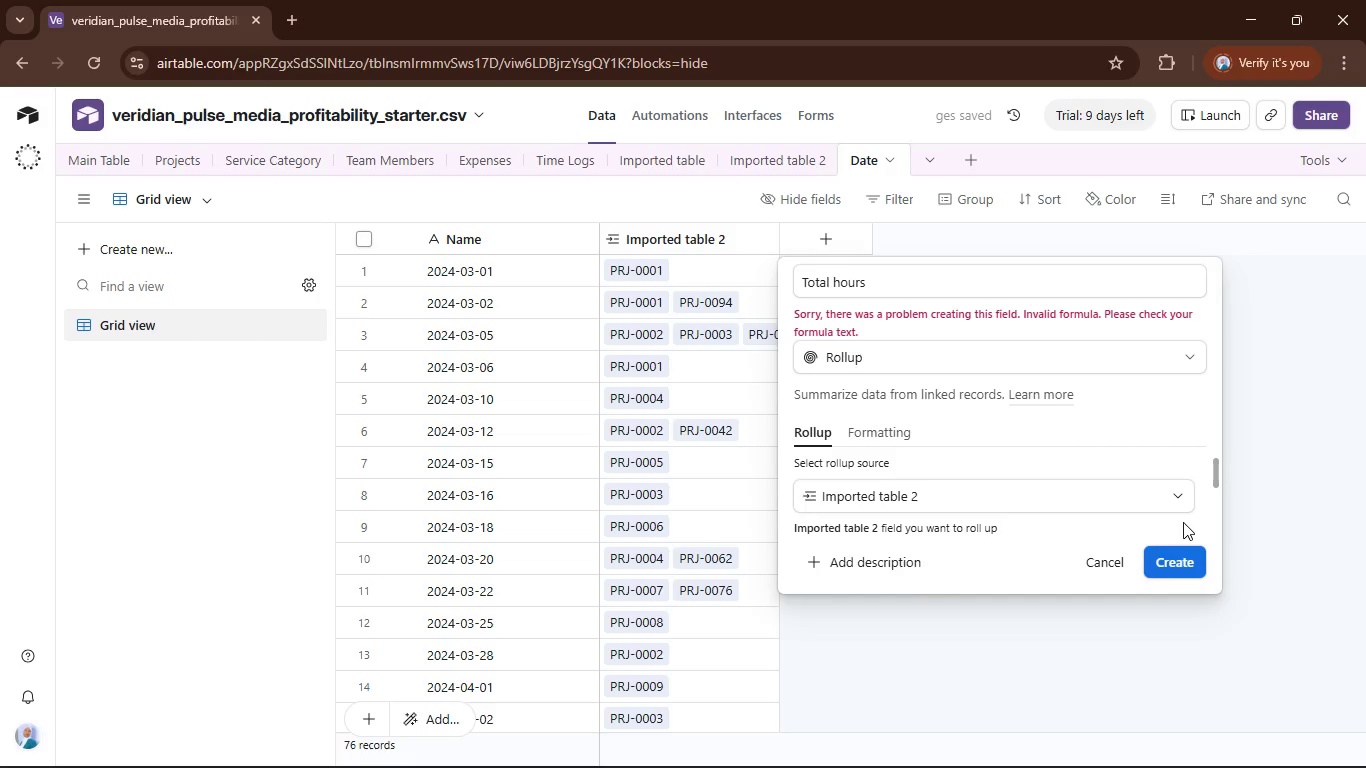 
left_click_drag(start_coordinate=[1213, 481], to_coordinate=[1206, 545])
 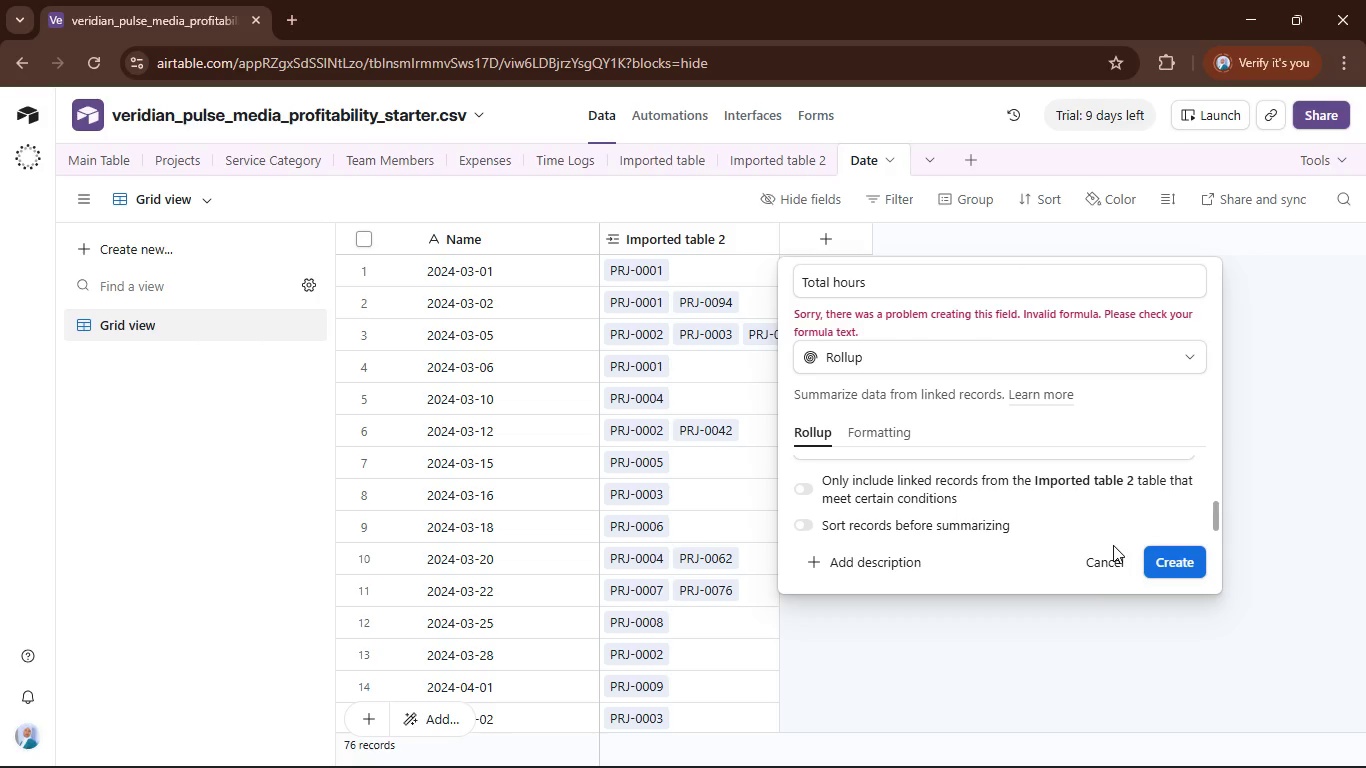 
left_click([1113, 560])
 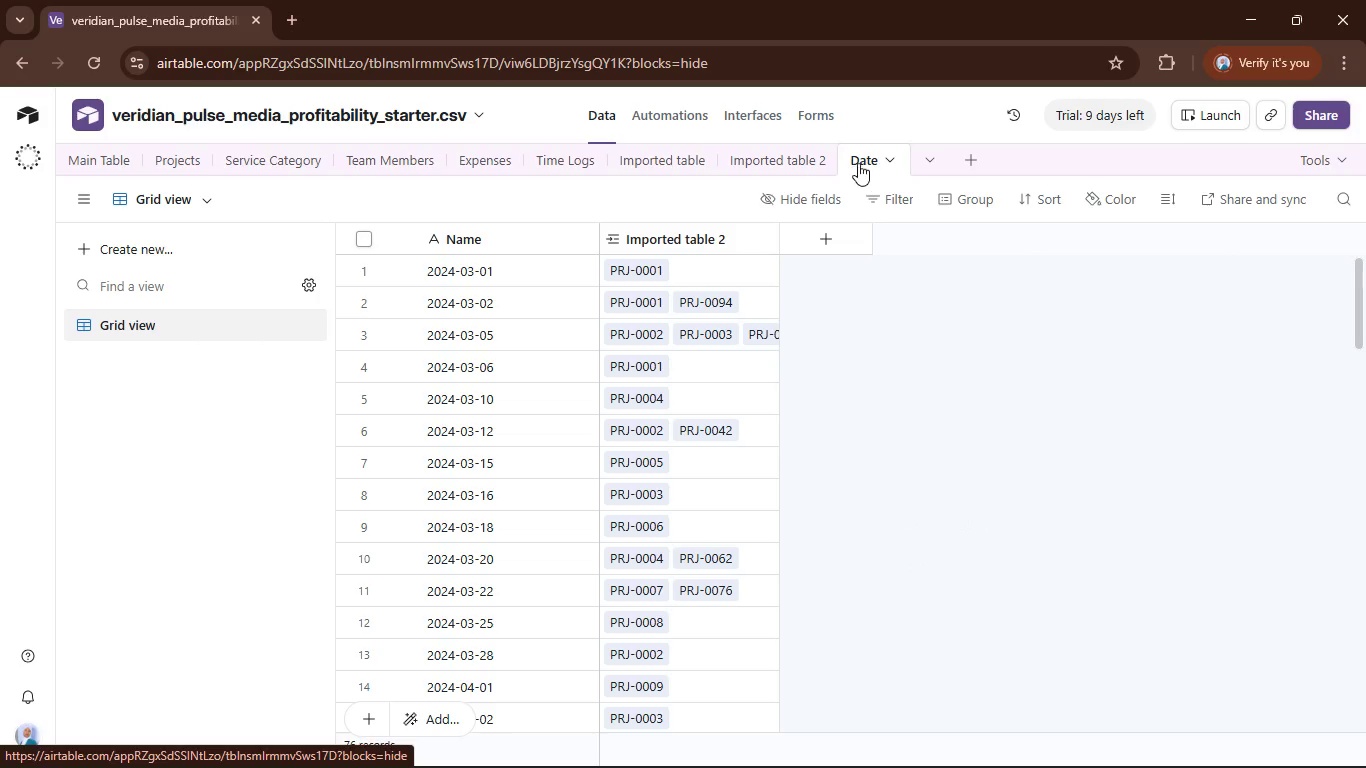 
right_click([859, 160])
 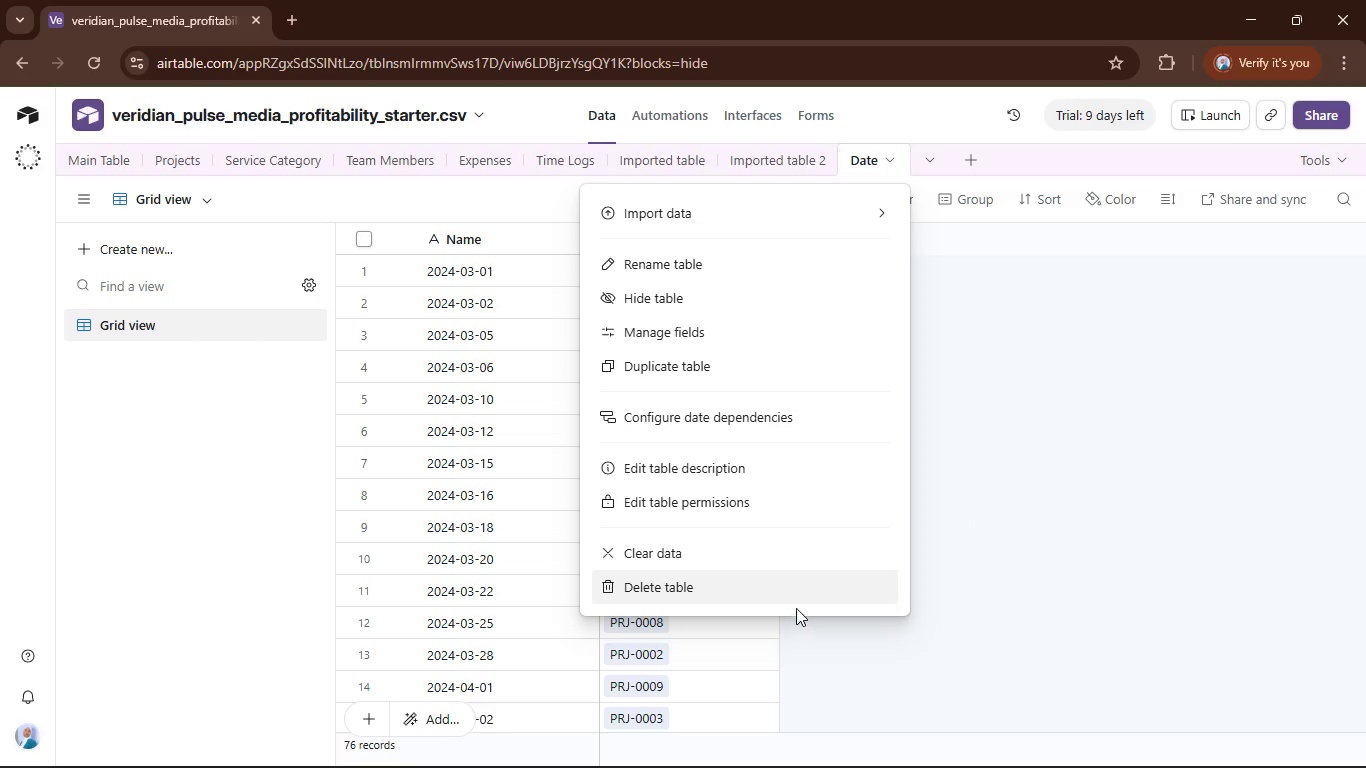 
left_click([778, 589])
 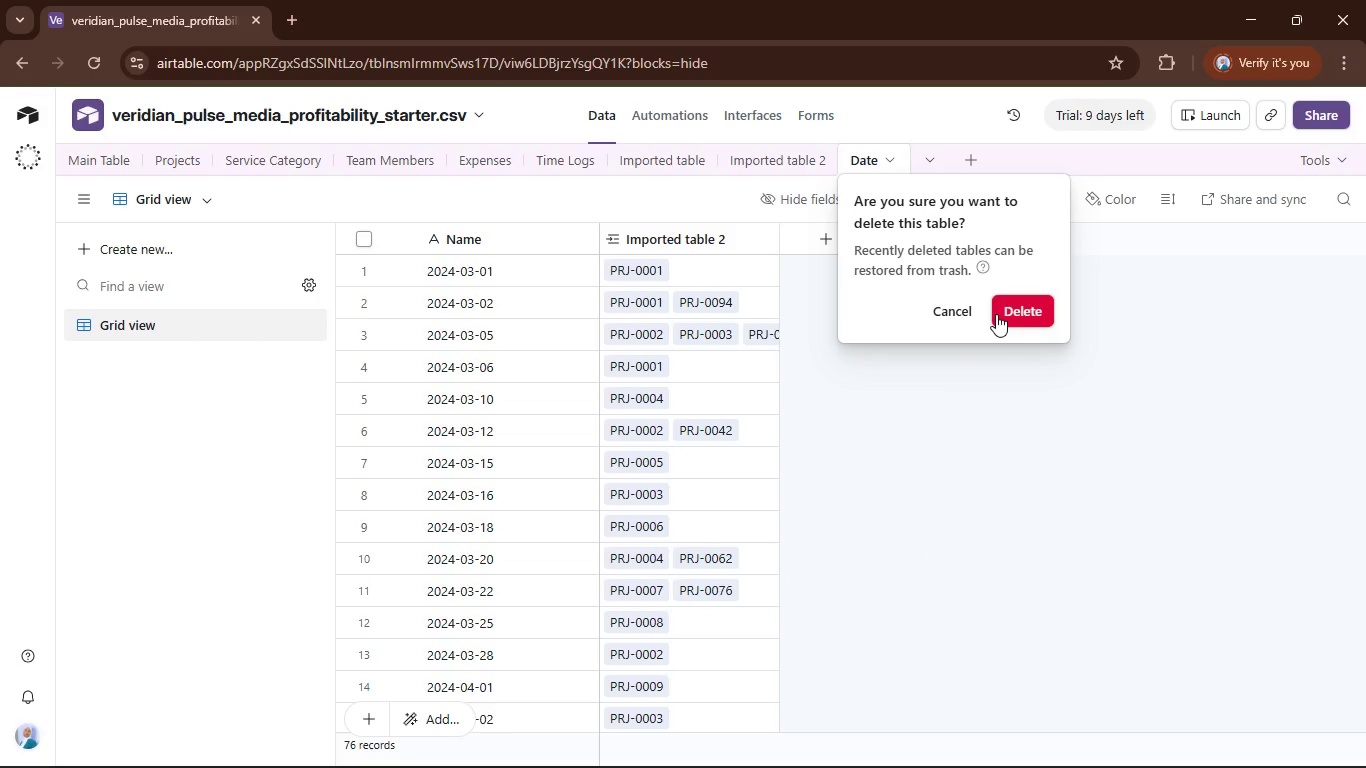 
left_click([1043, 296])
 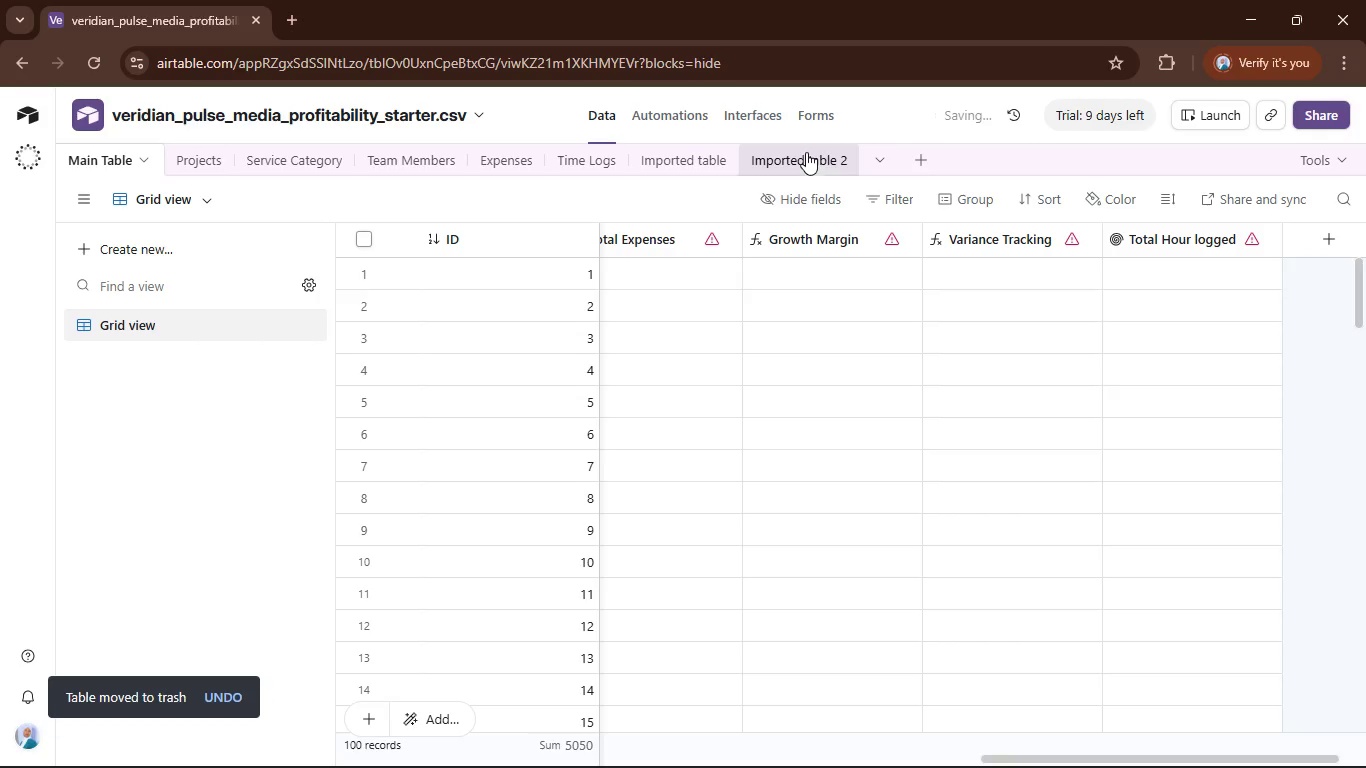 
left_click([806, 152])
 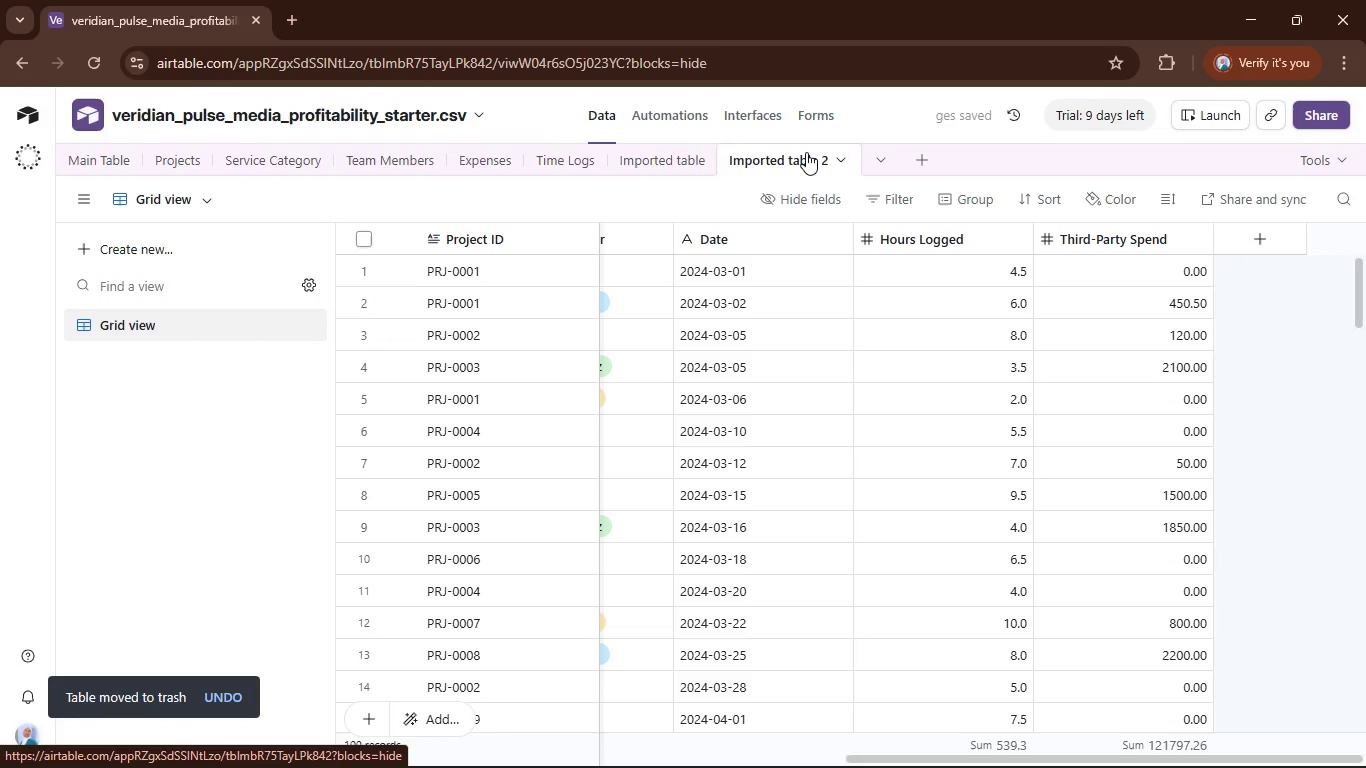 
right_click([806, 152])
 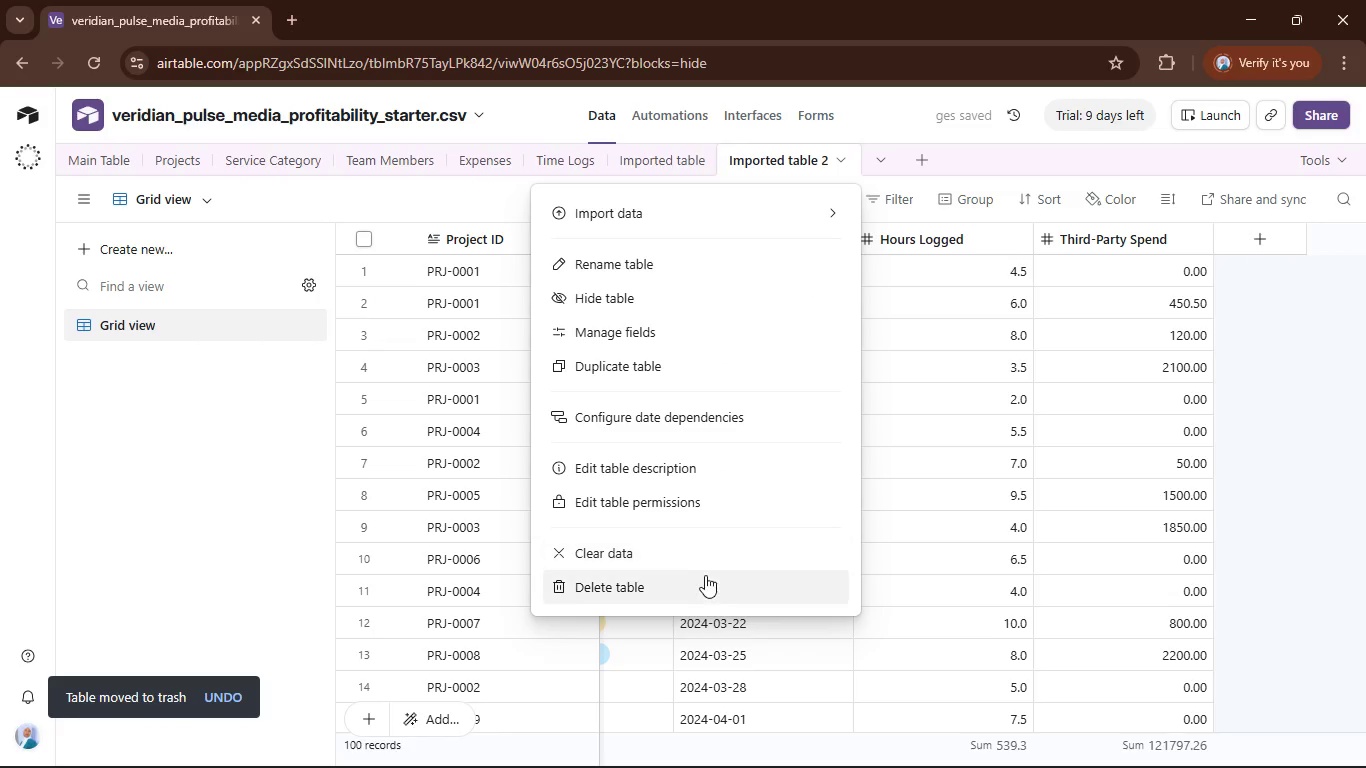 
left_click([703, 586])
 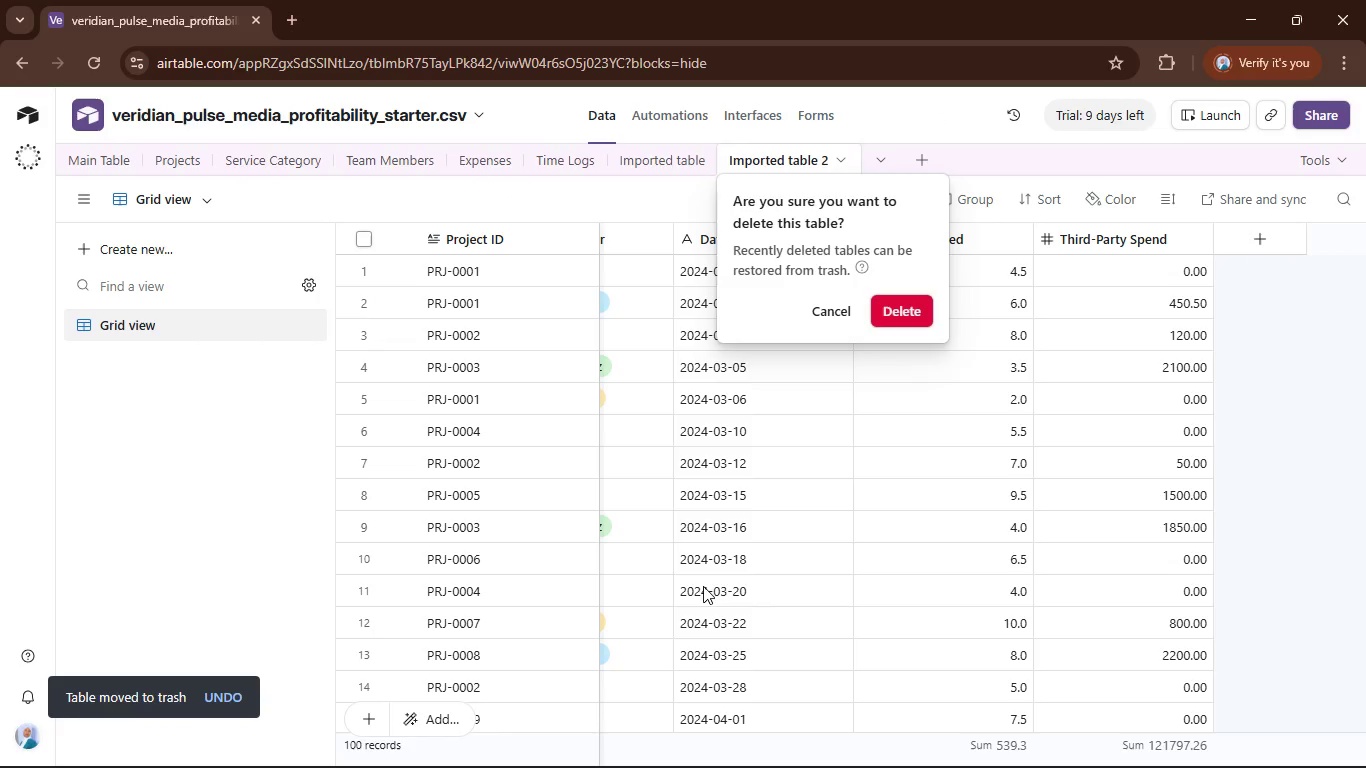 
wait(5.34)
 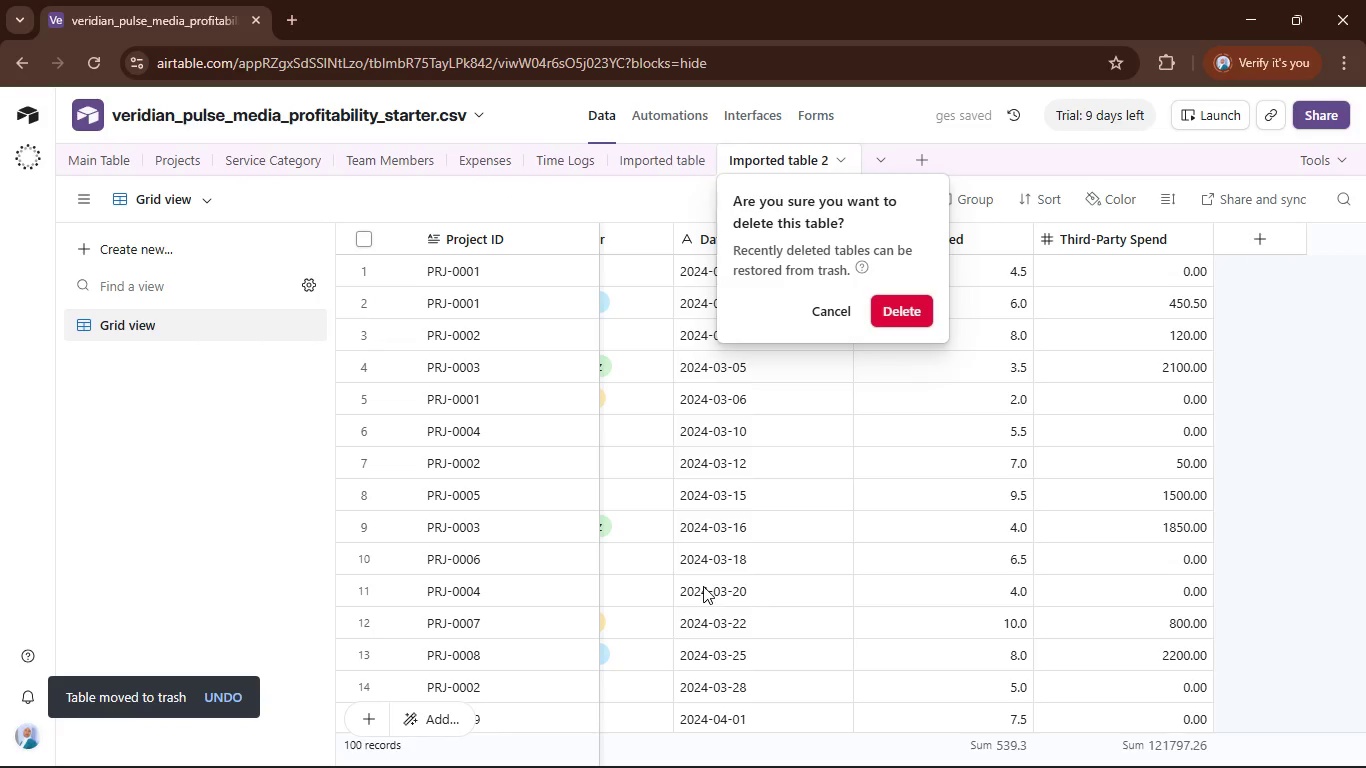 
left_click([908, 311])
 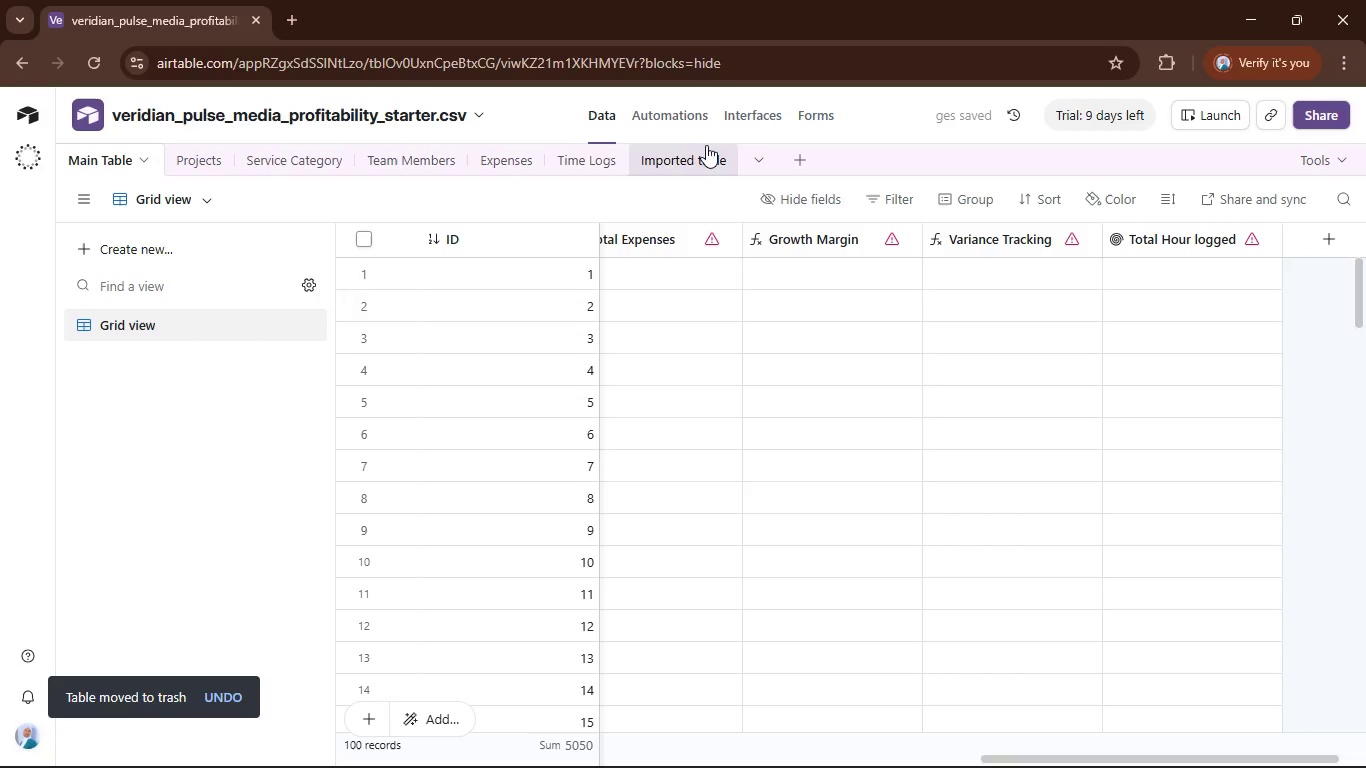 
left_click([698, 157])
 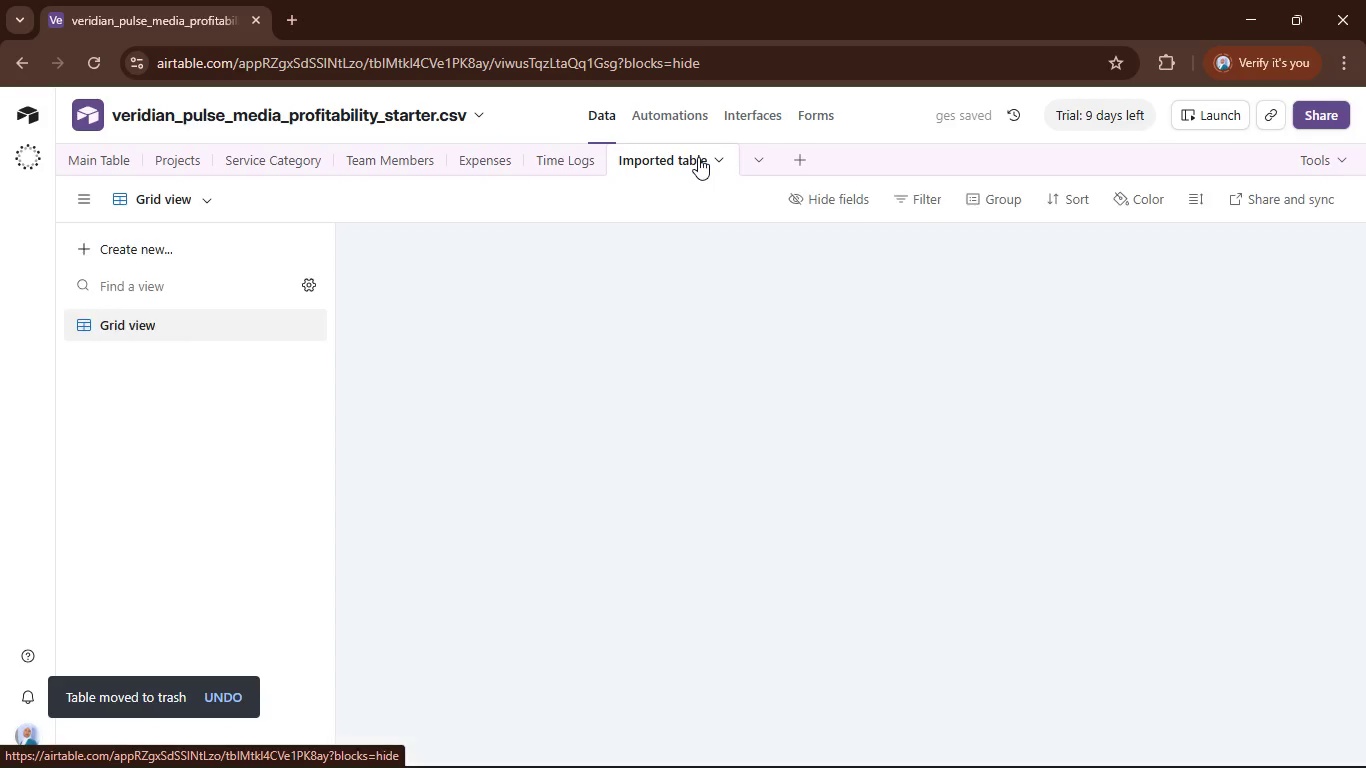 
right_click([698, 157])
 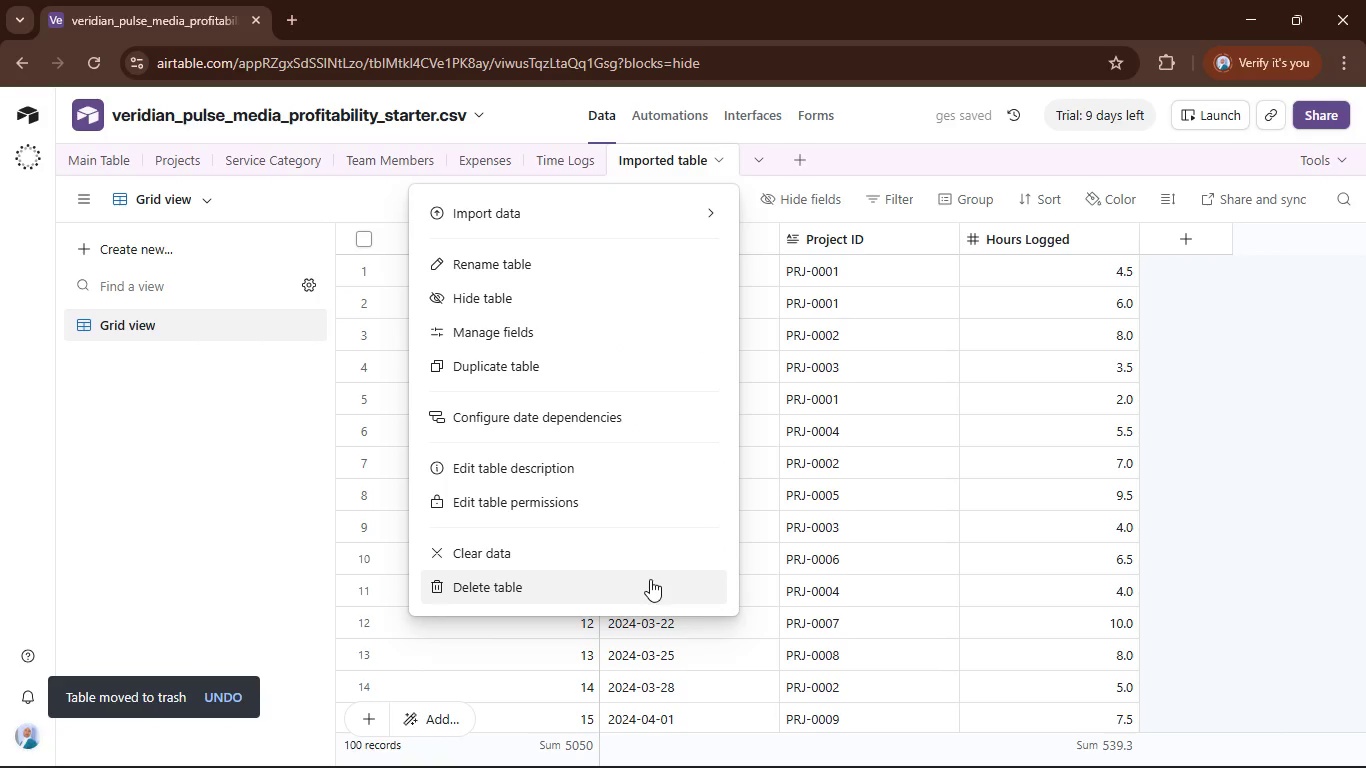 
left_click([650, 579])
 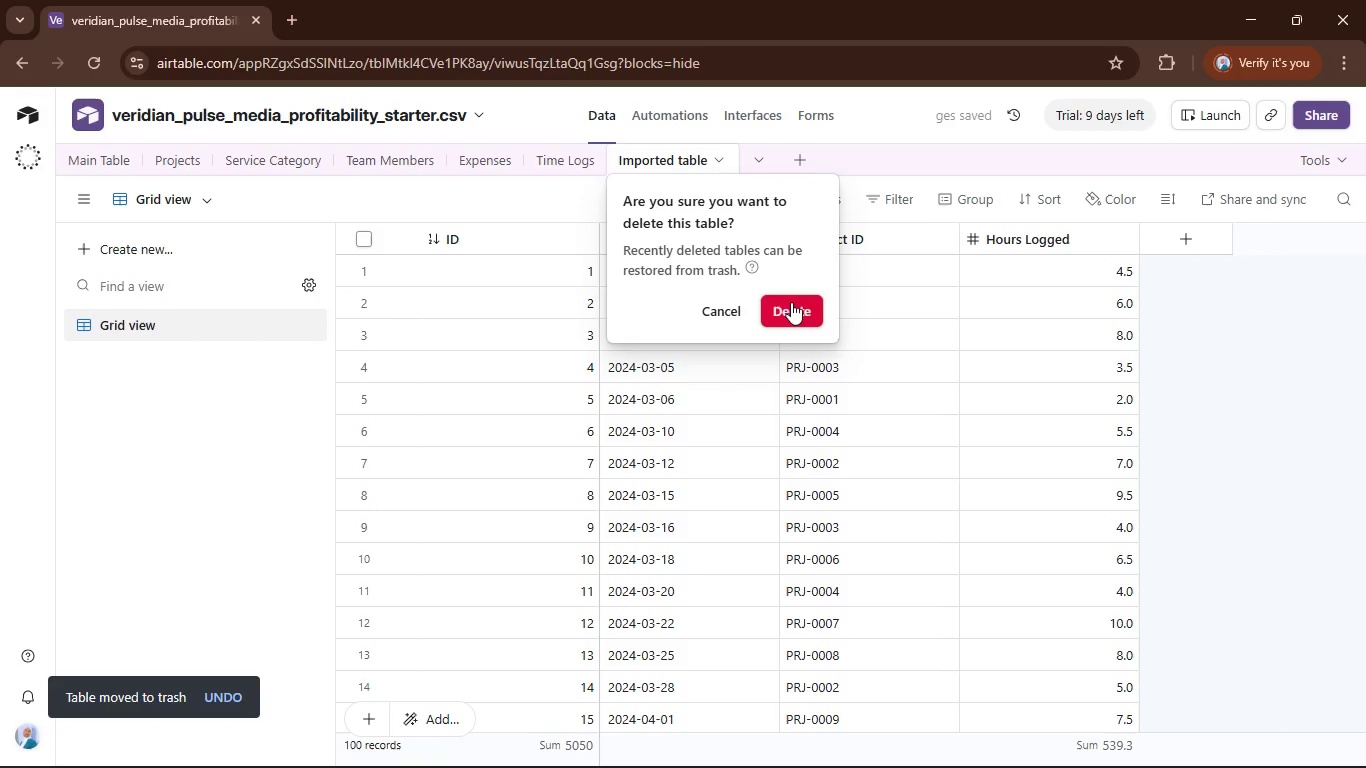 
left_click([787, 314])
 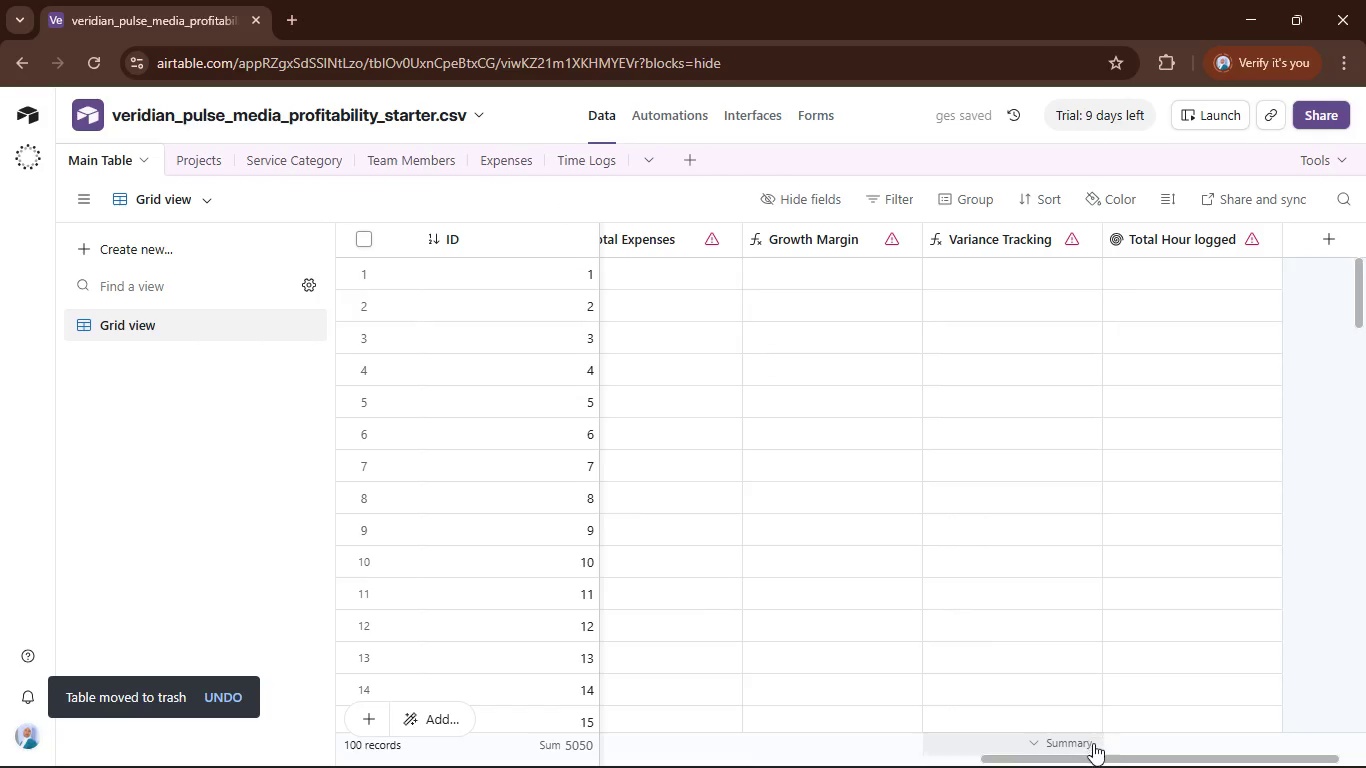 
left_click_drag(start_coordinate=[1099, 758], to_coordinate=[508, 766])
 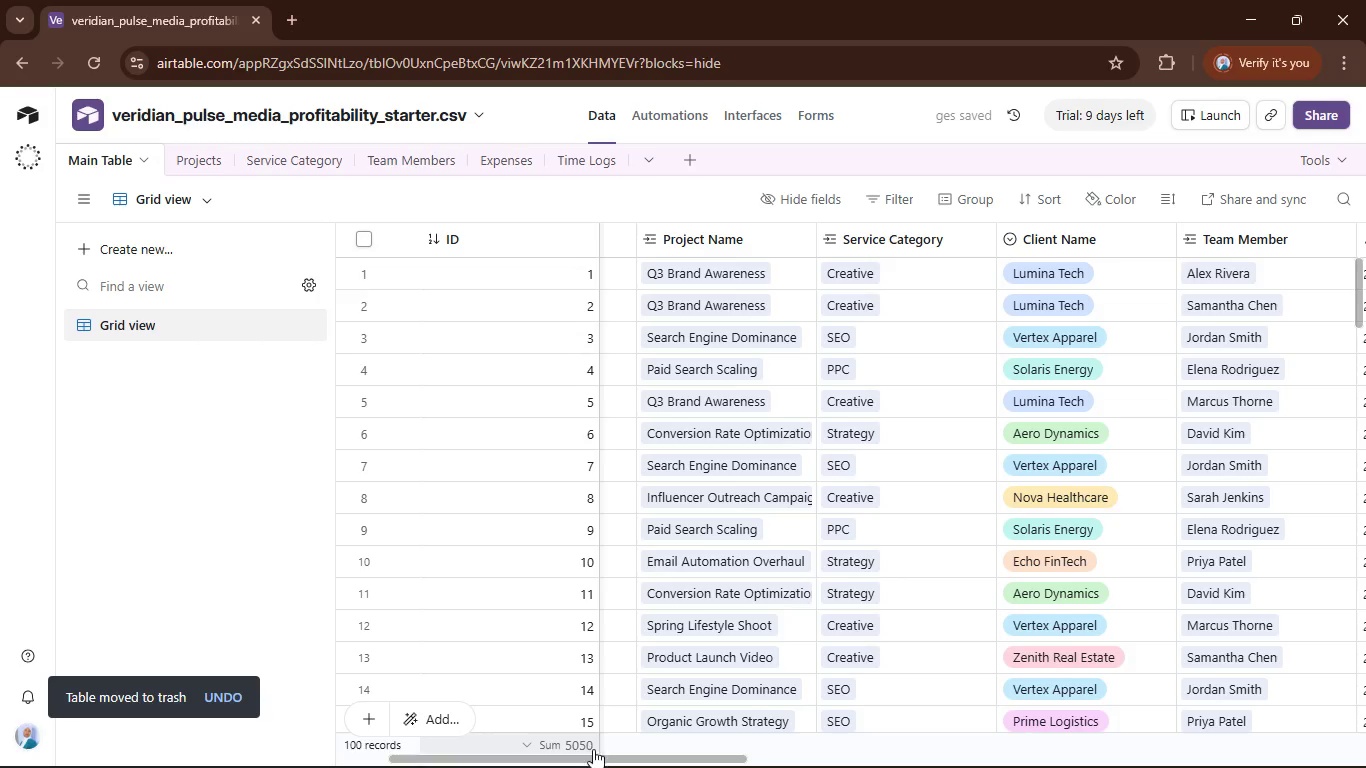 
left_click_drag(start_coordinate=[597, 753], to_coordinate=[714, 610])
 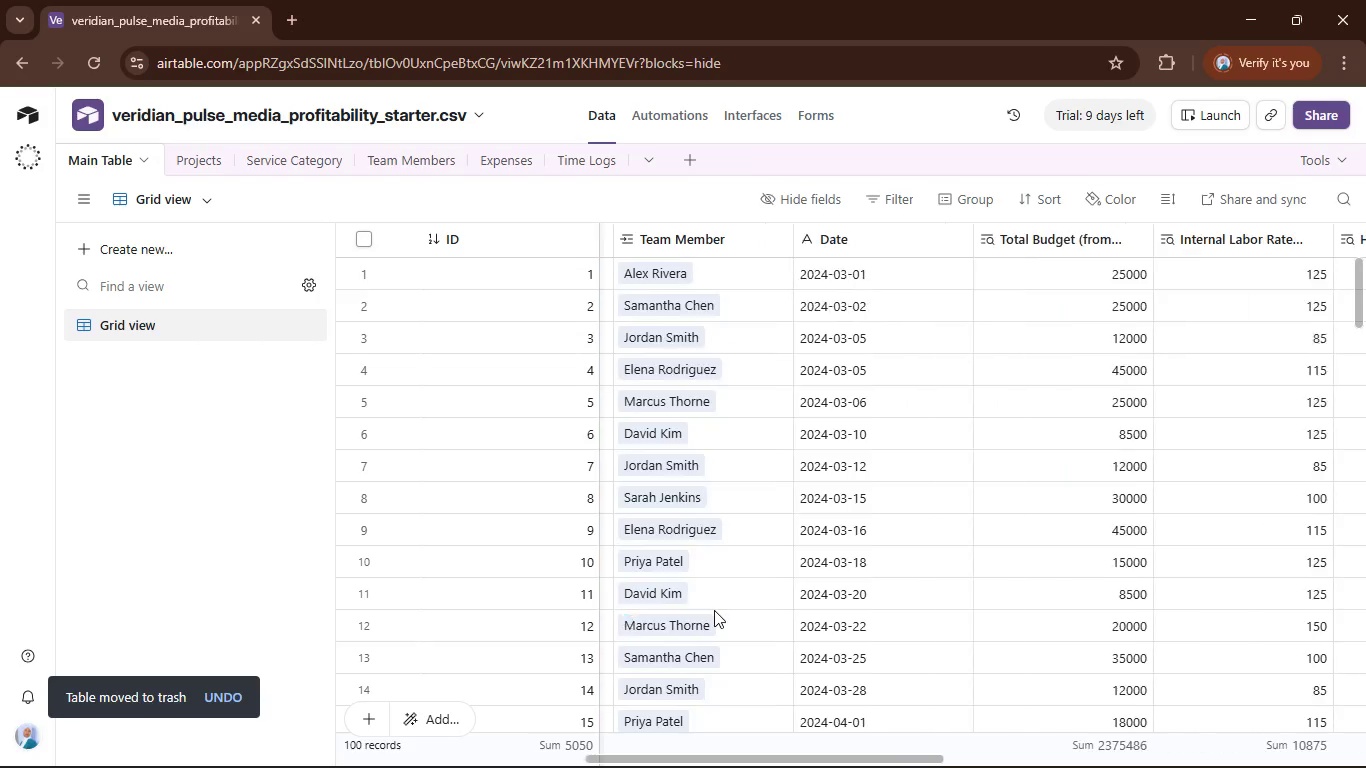 
scroll: coordinate [714, 610], scroll_direction: none, amount: 0.0
 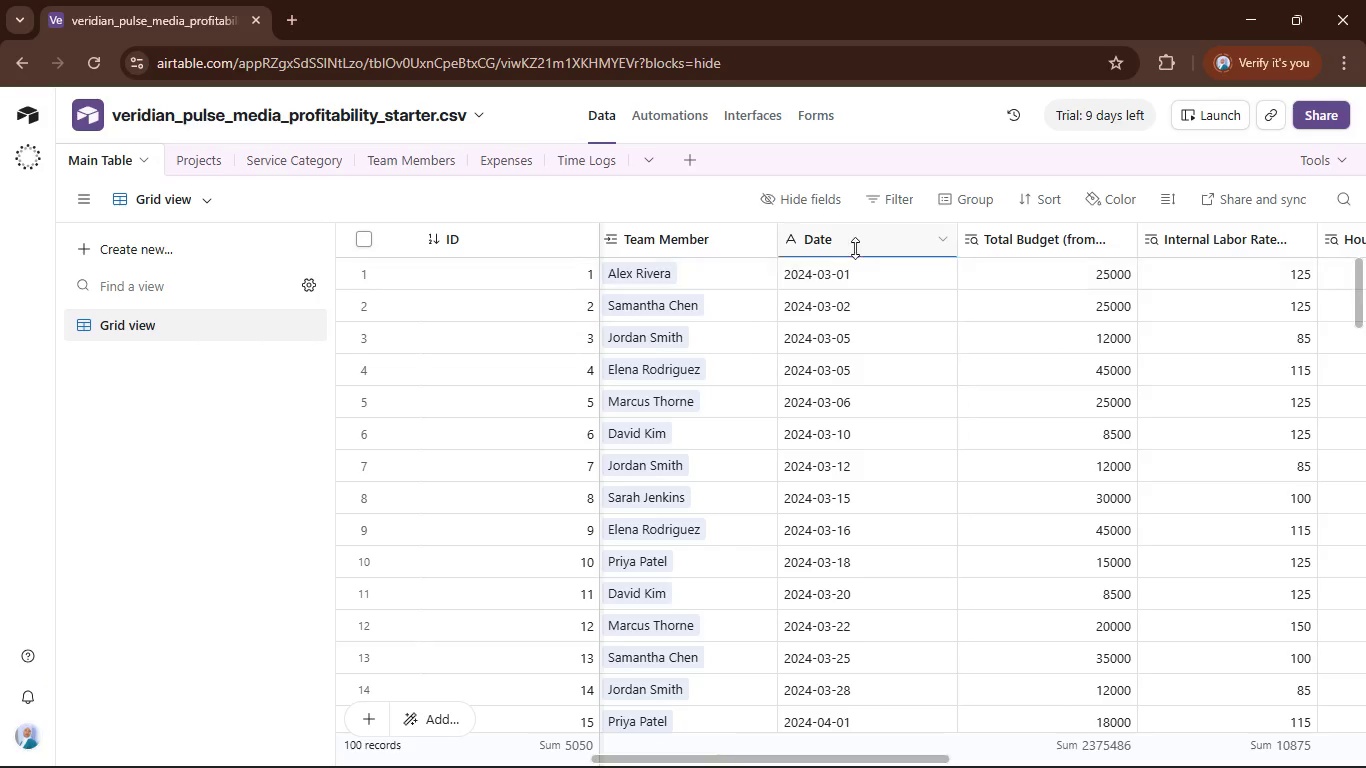 
left_click([852, 244])
 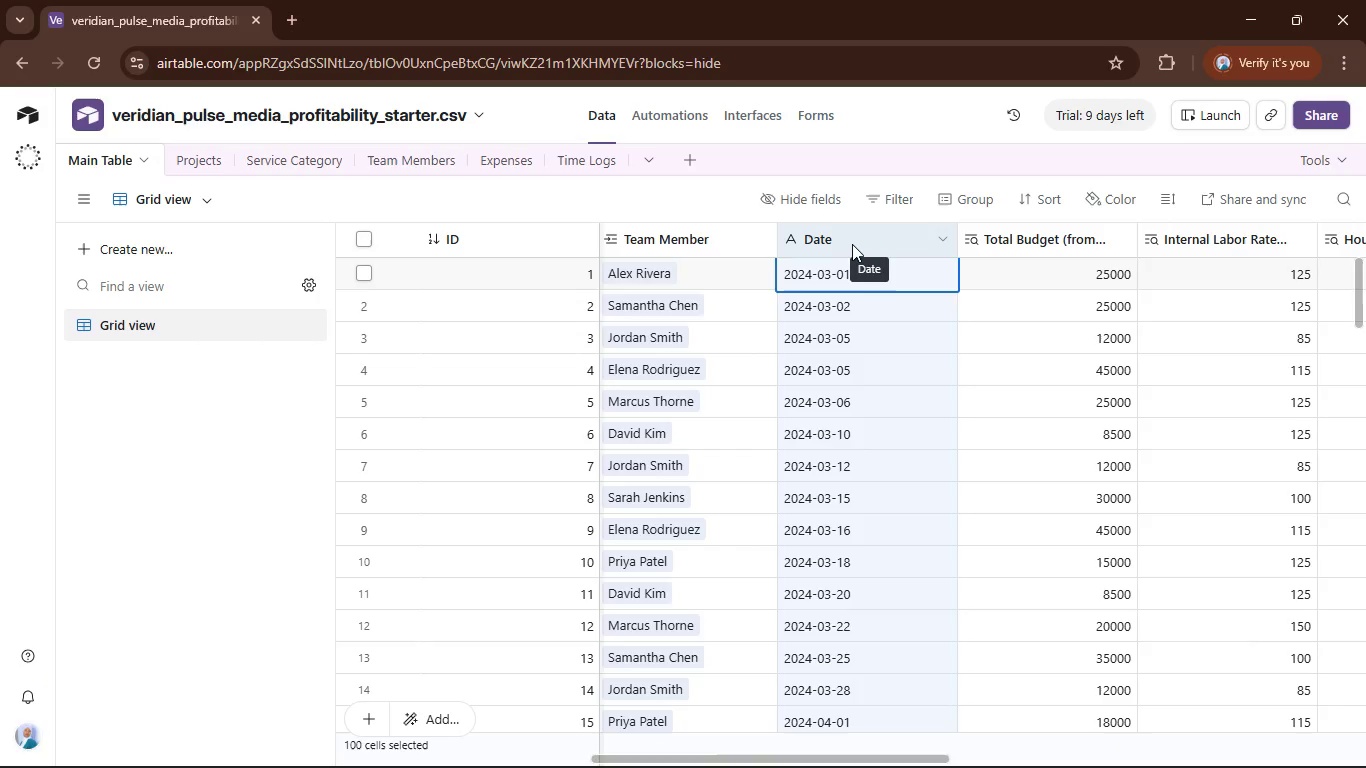 
double_click([852, 244])
 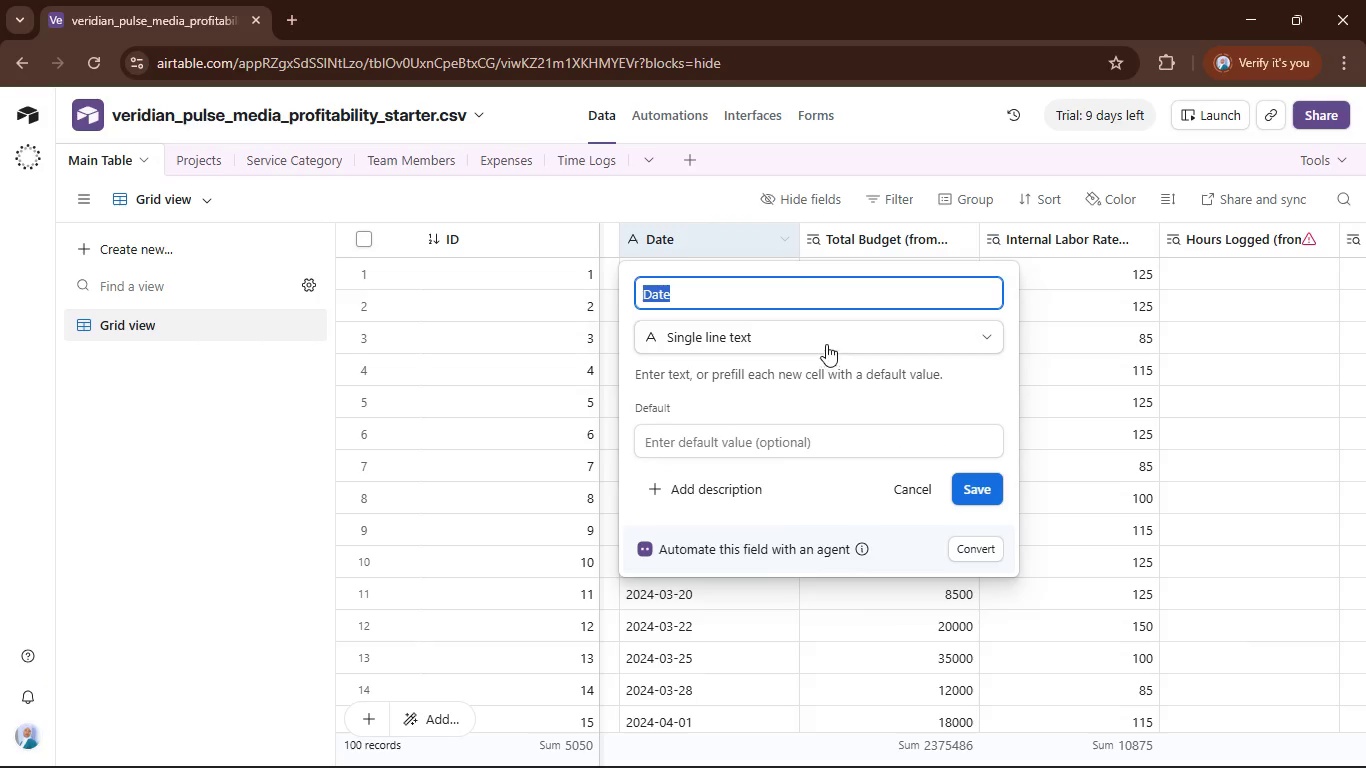 
left_click([837, 325])
 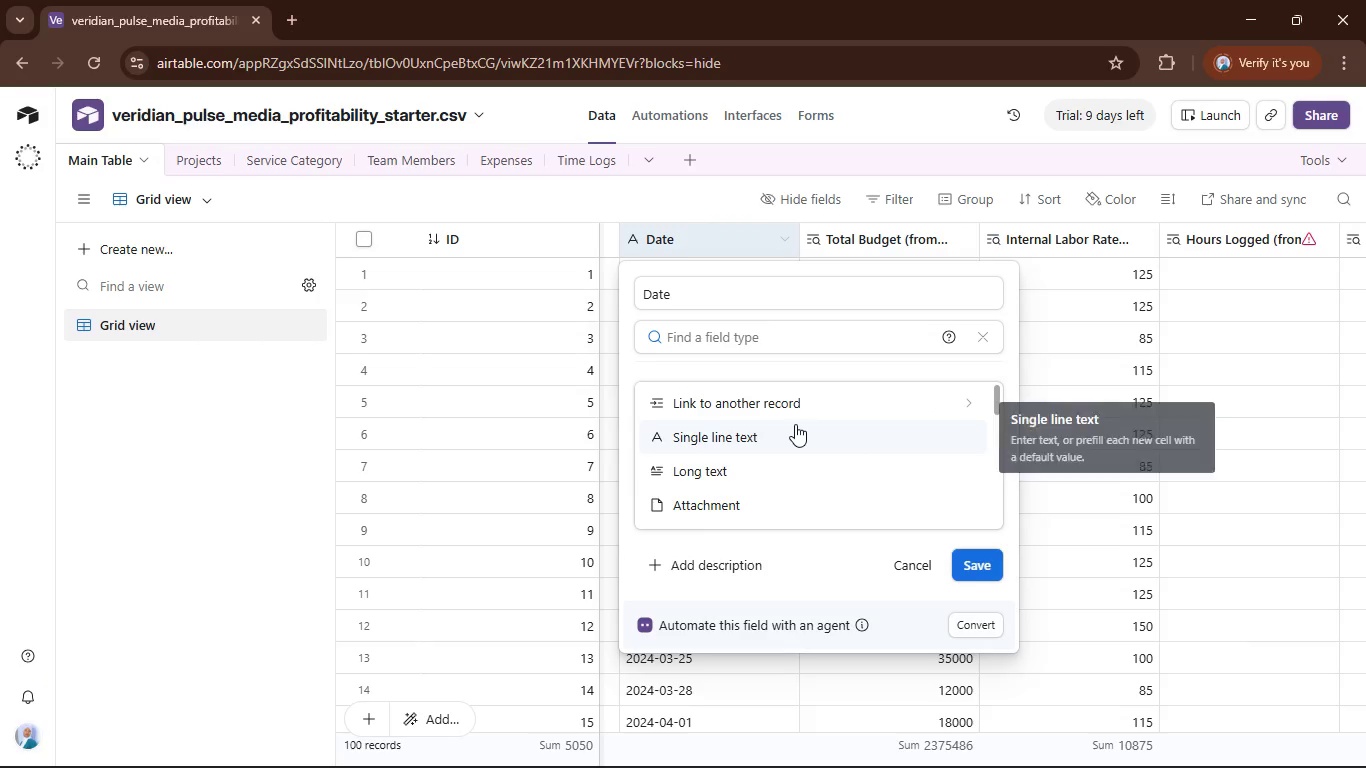 
key(T)
 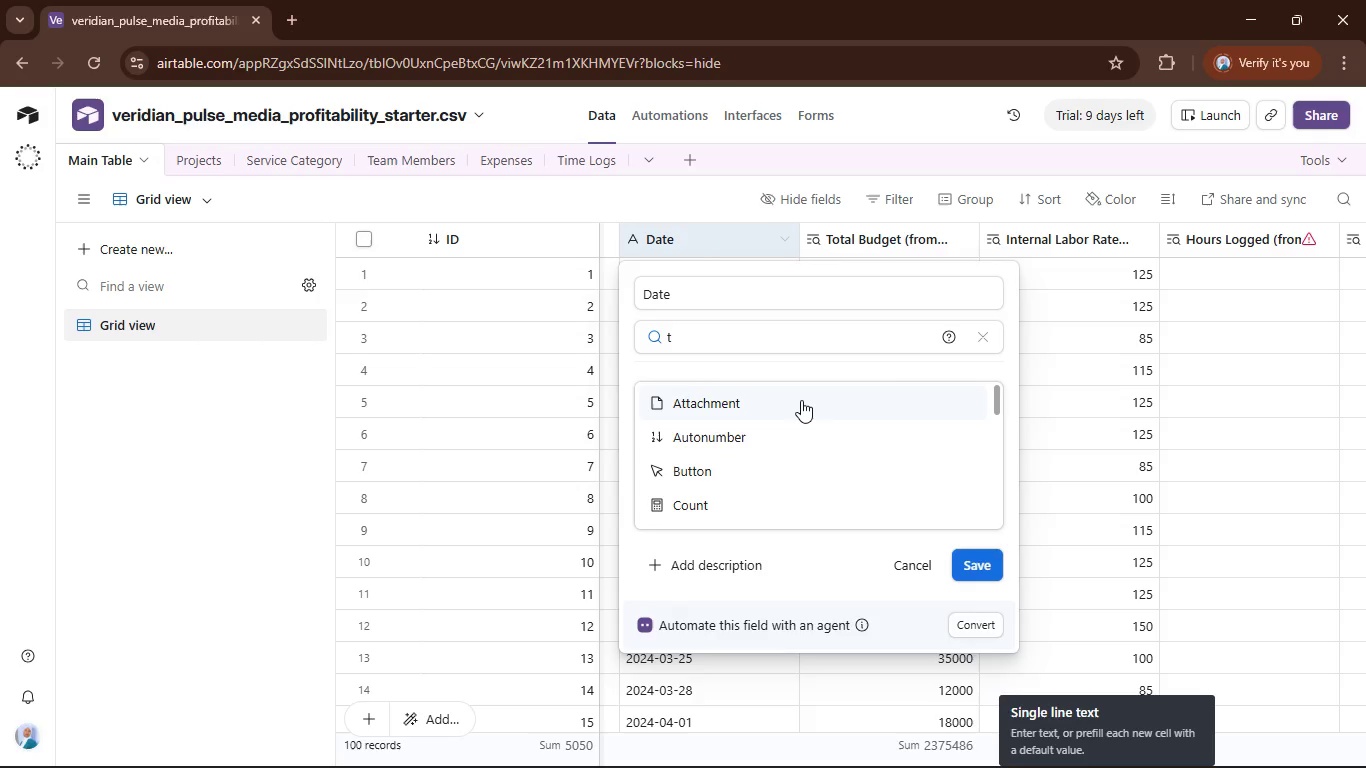 
key(Backspace)
type(lin)
 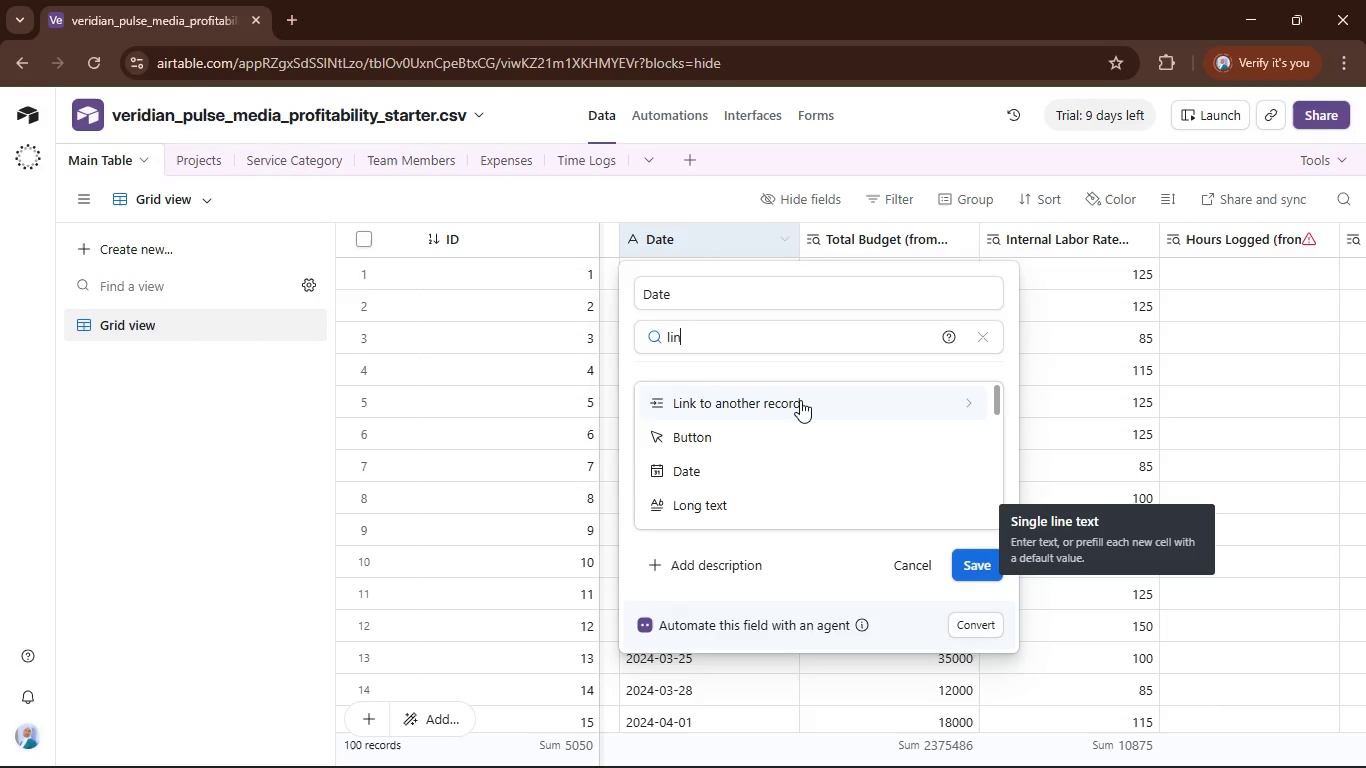 
left_click([817, 400])
 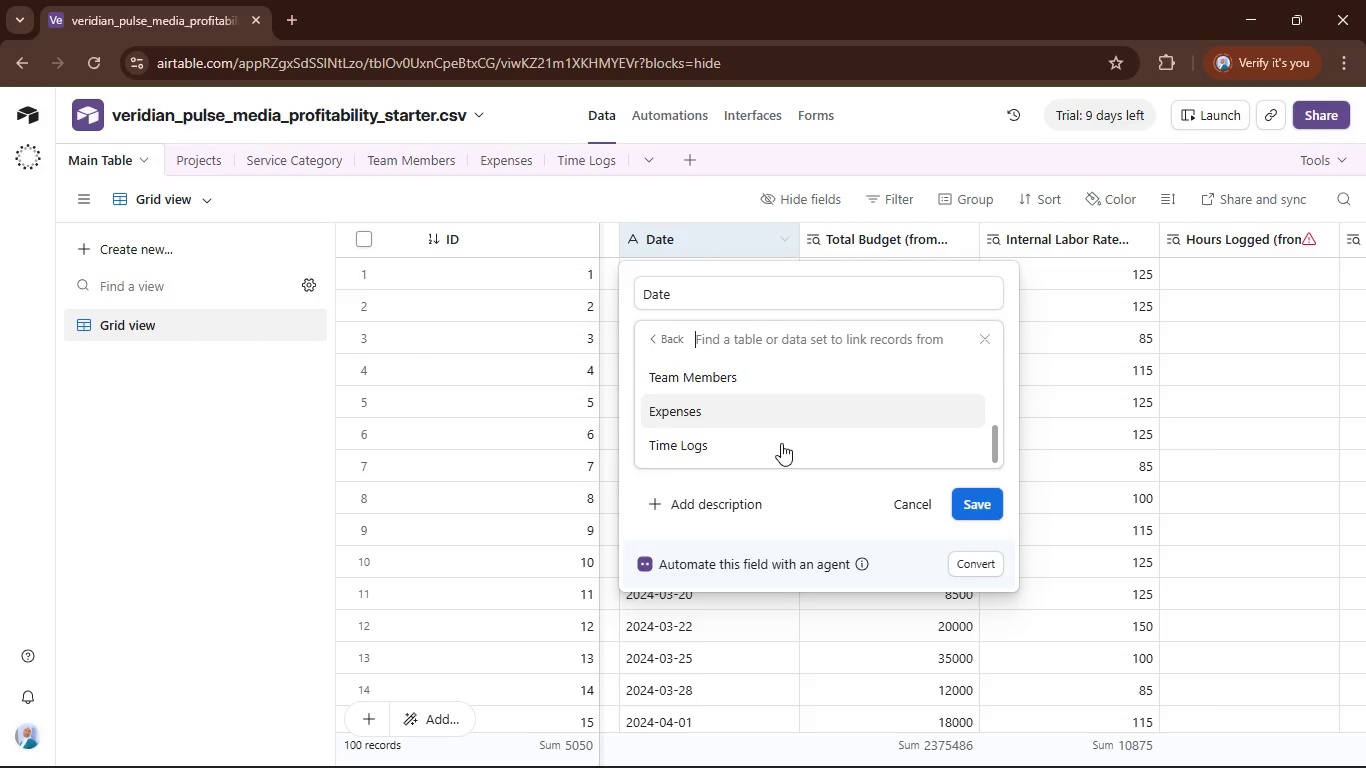 
left_click([763, 440])
 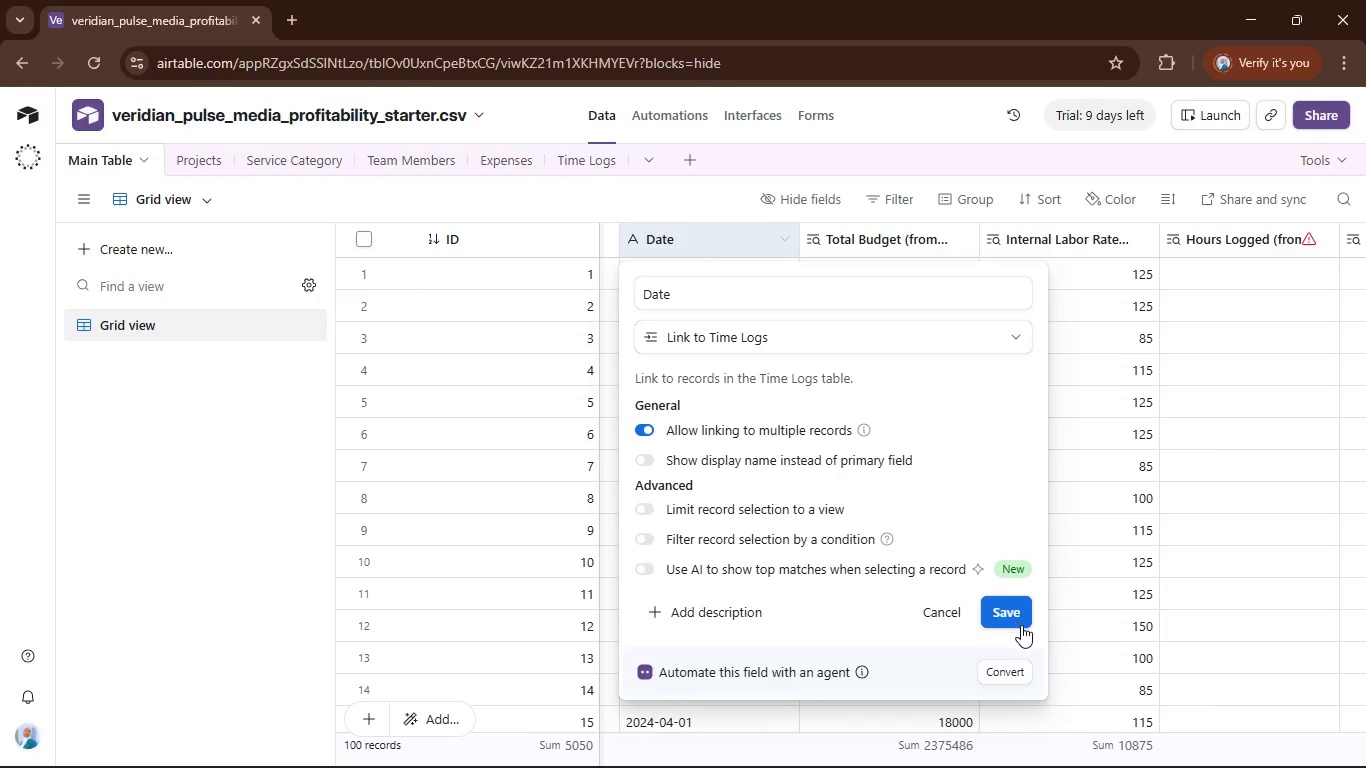 
left_click([1015, 612])
 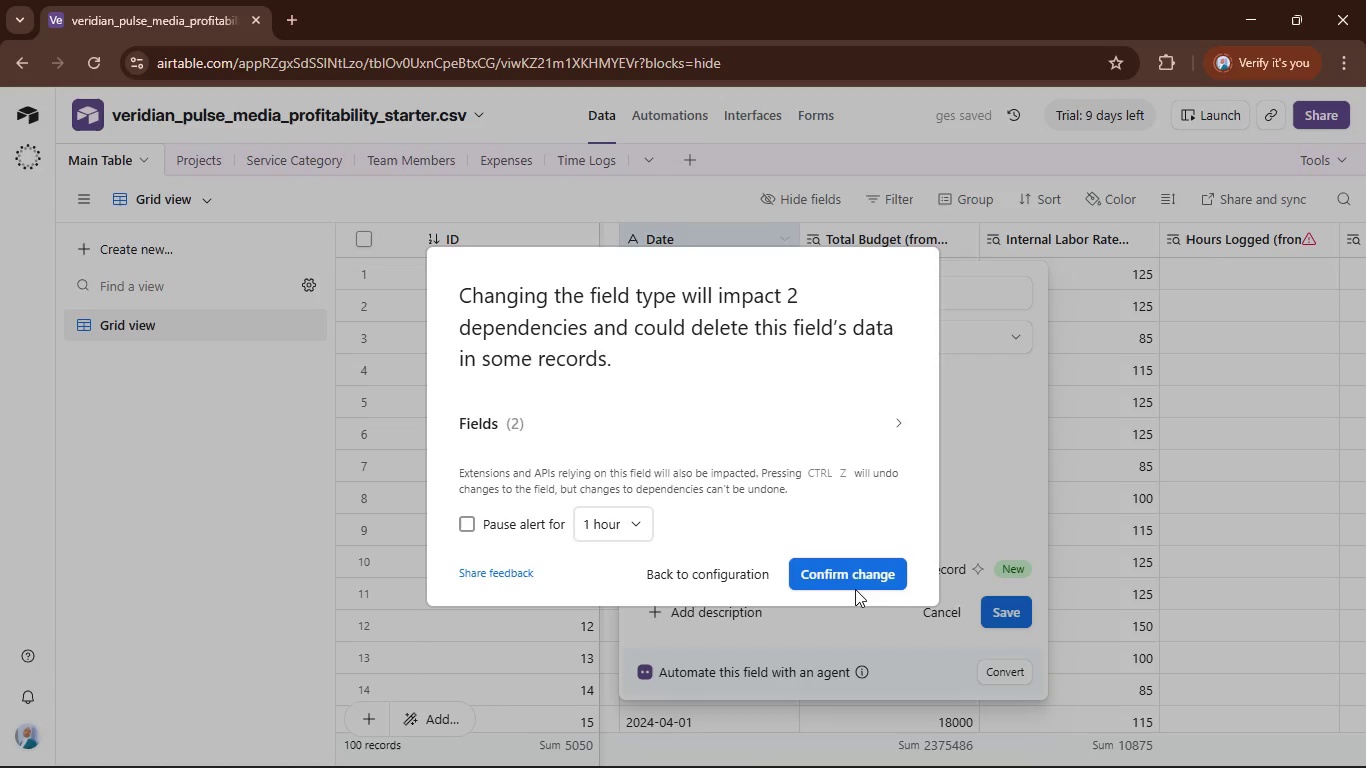 
left_click([845, 567])
 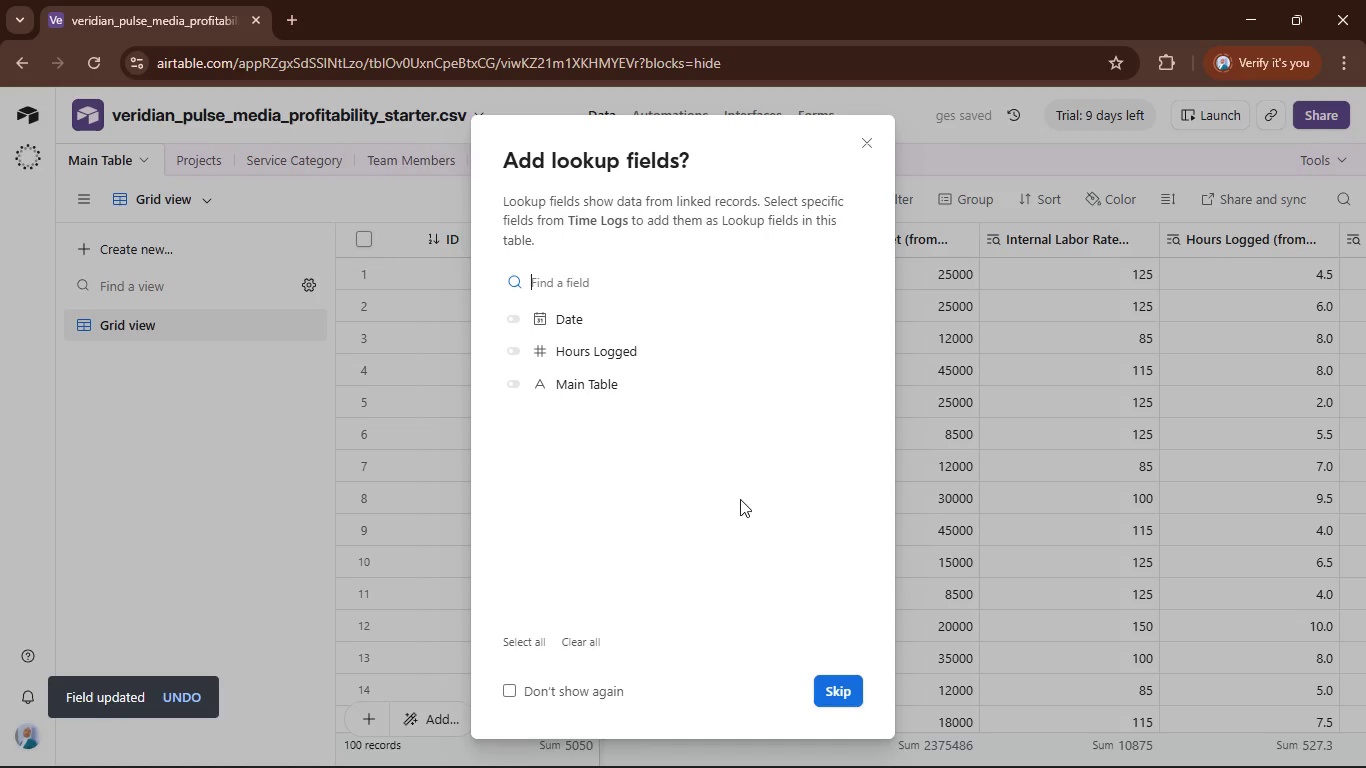 
left_click([674, 341])
 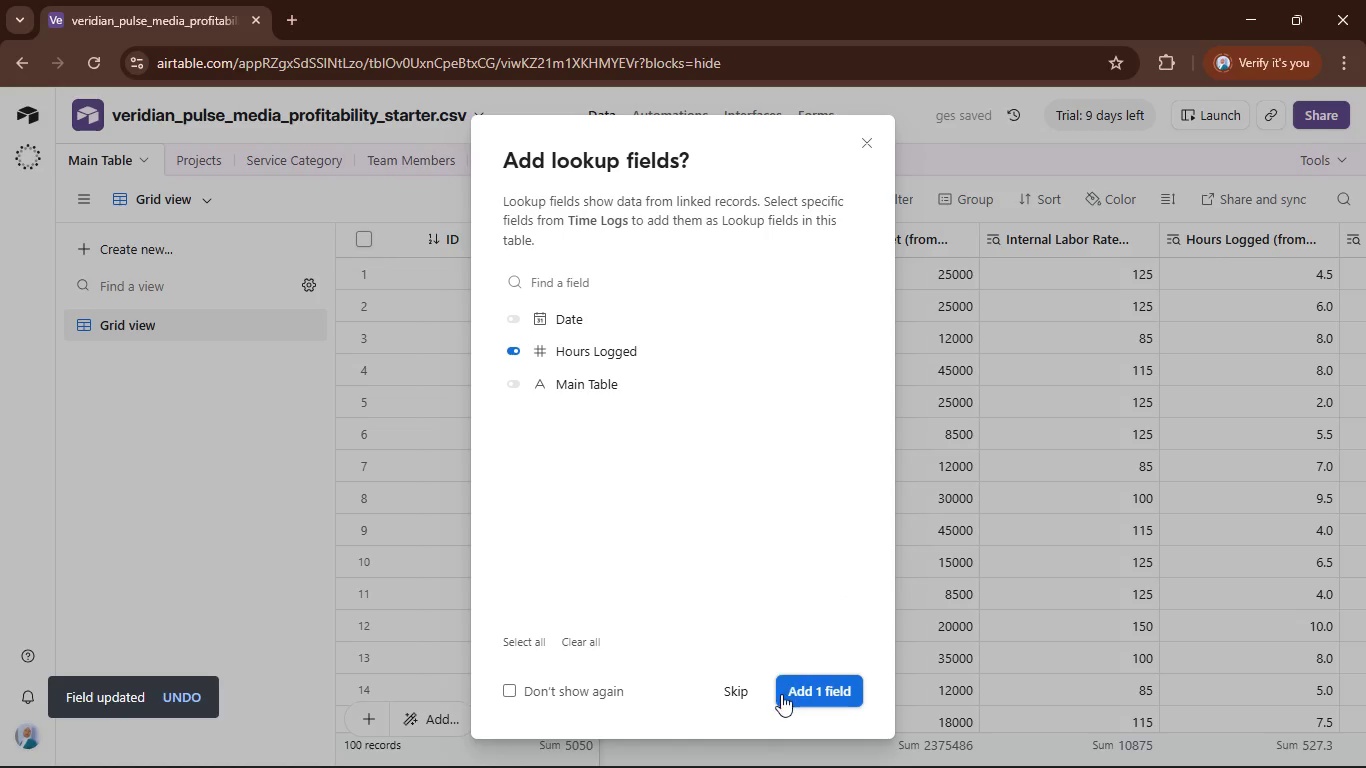 
left_click([744, 690])
 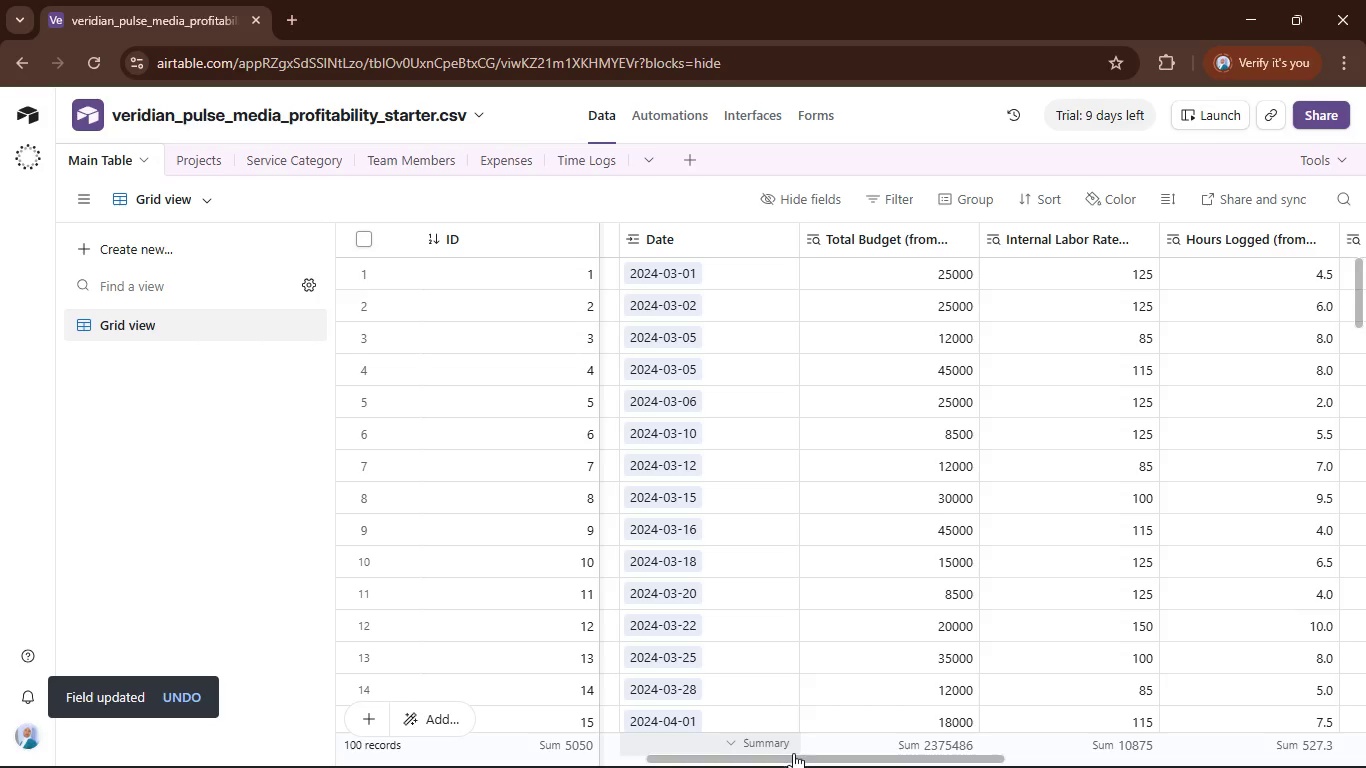 
left_click_drag(start_coordinate=[795, 758], to_coordinate=[1183, 695])
 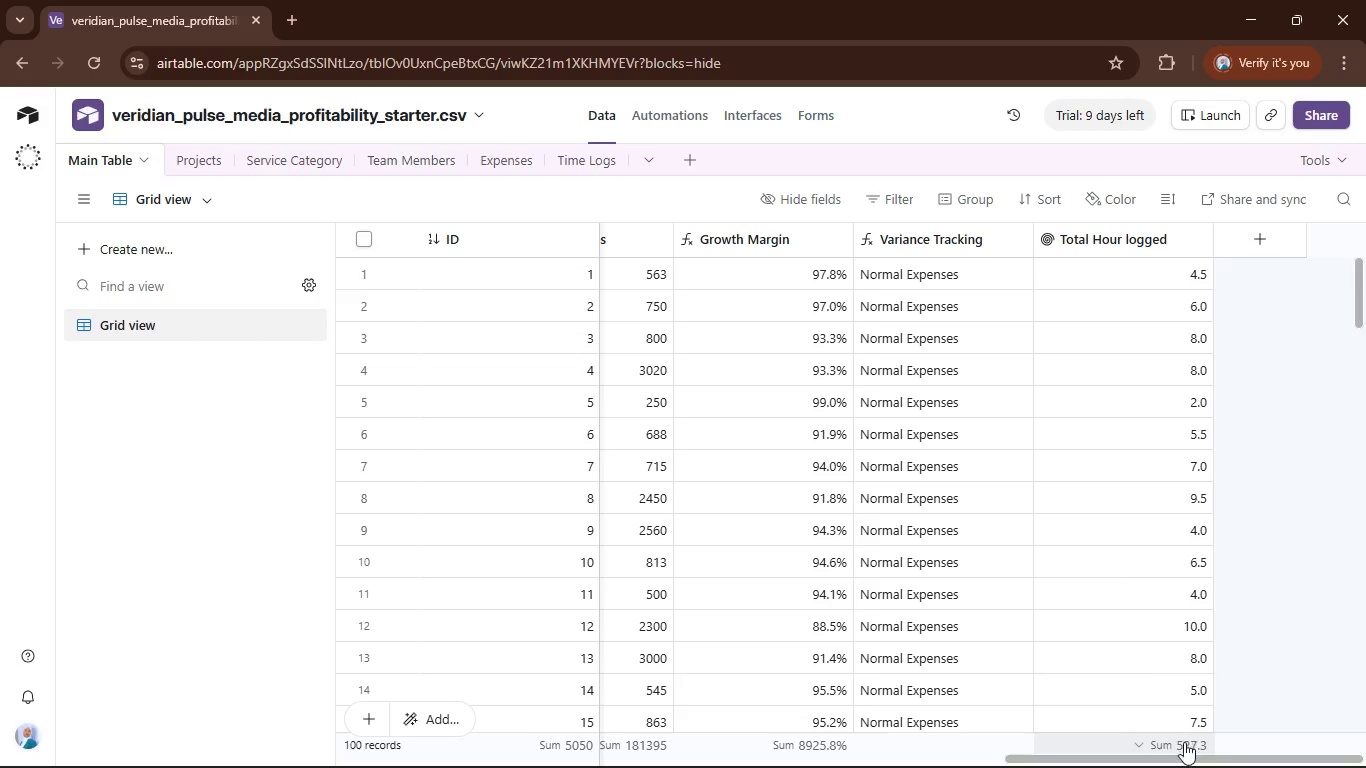 
left_click_drag(start_coordinate=[1184, 756], to_coordinate=[840, 756])
 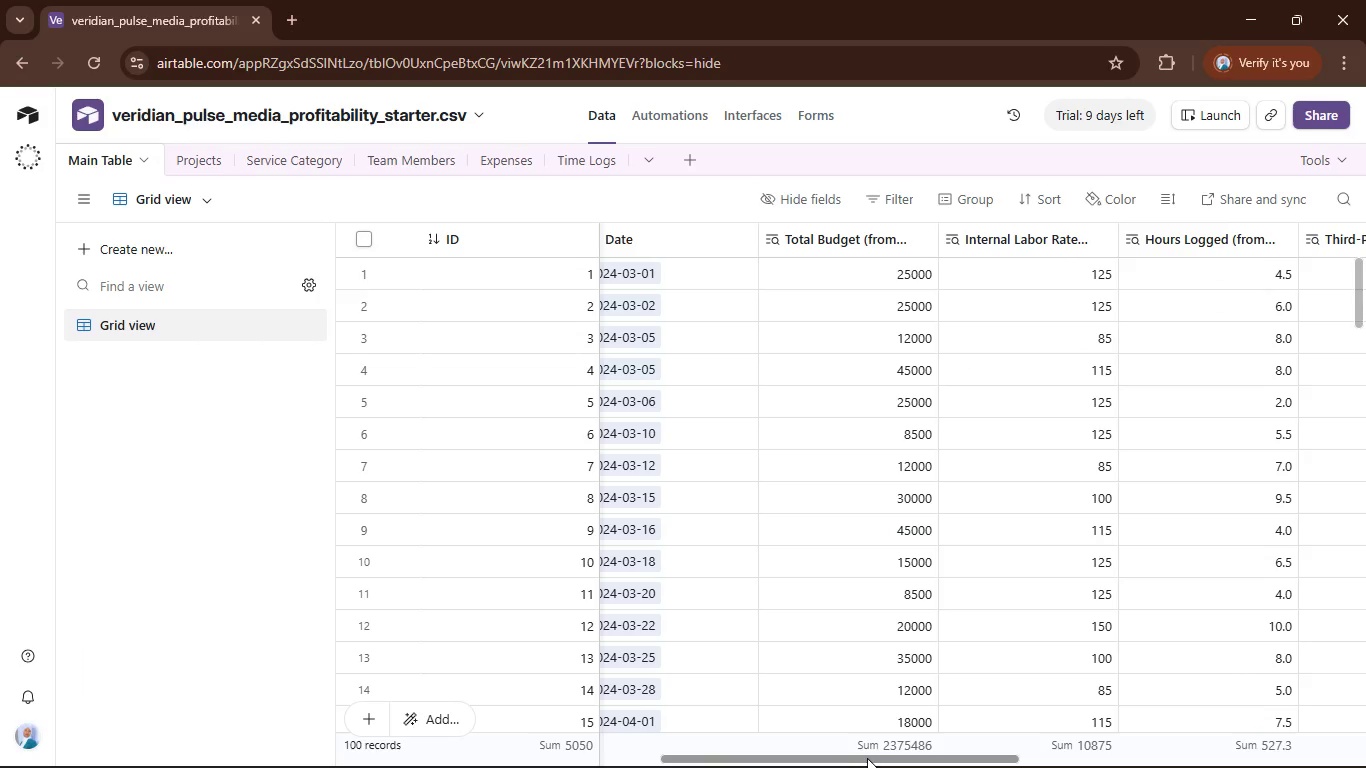 
left_click_drag(start_coordinate=[870, 758], to_coordinate=[1157, 751])
 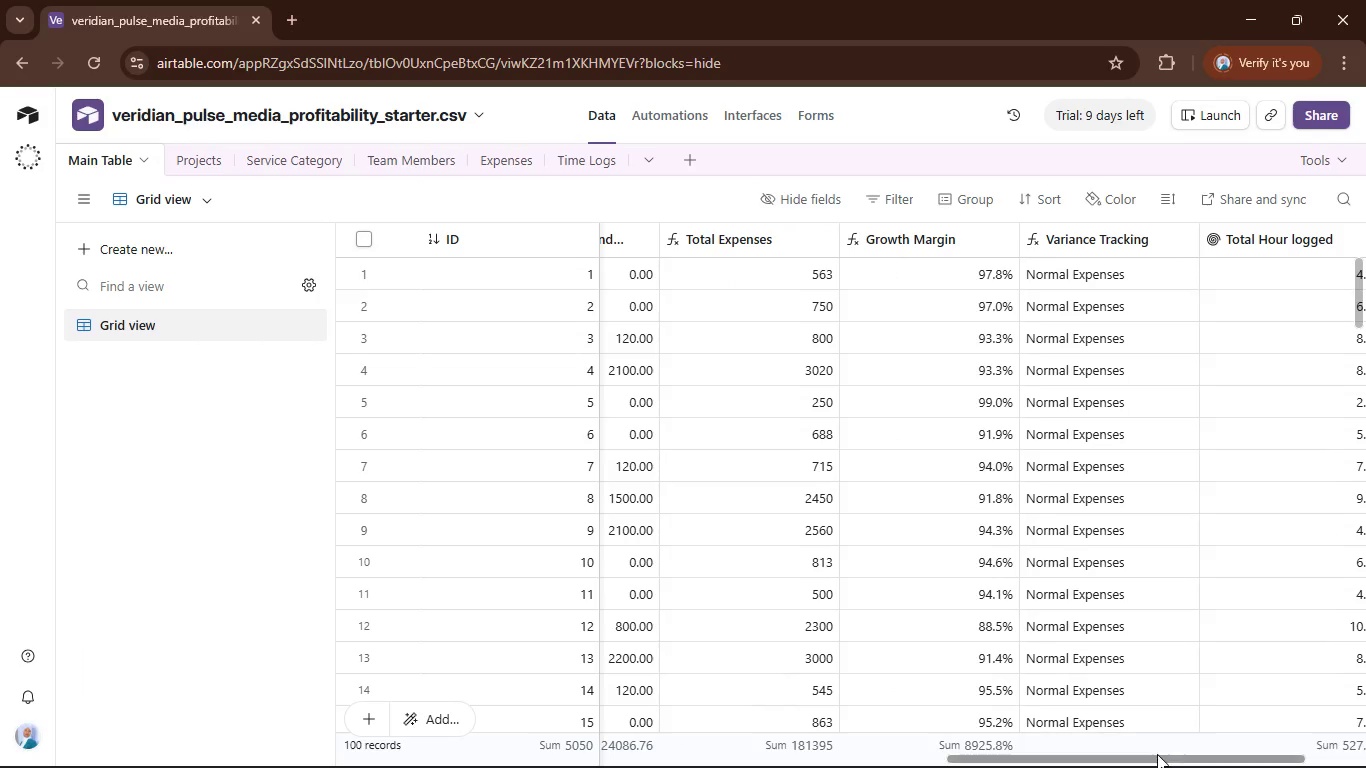 
left_click_drag(start_coordinate=[1157, 754], to_coordinate=[1253, 754])
 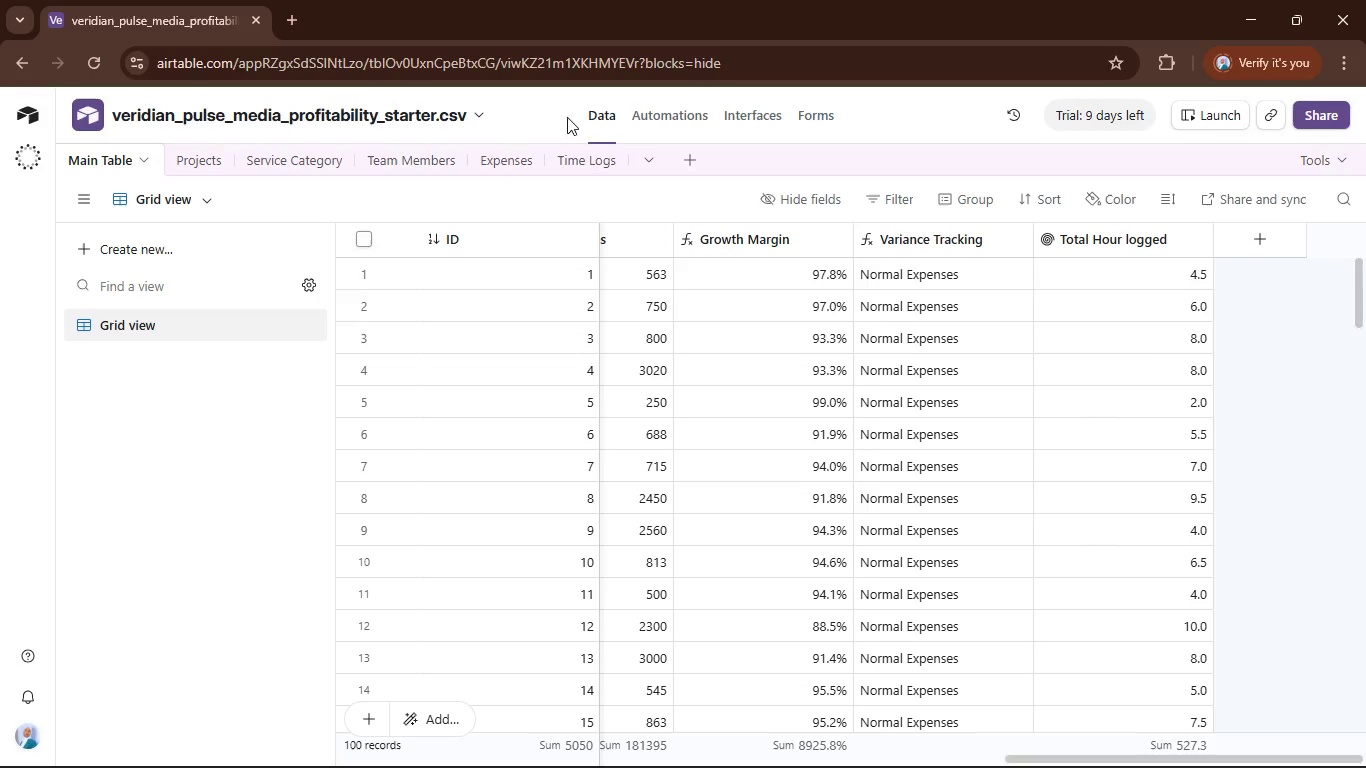 
left_click([599, 175])
 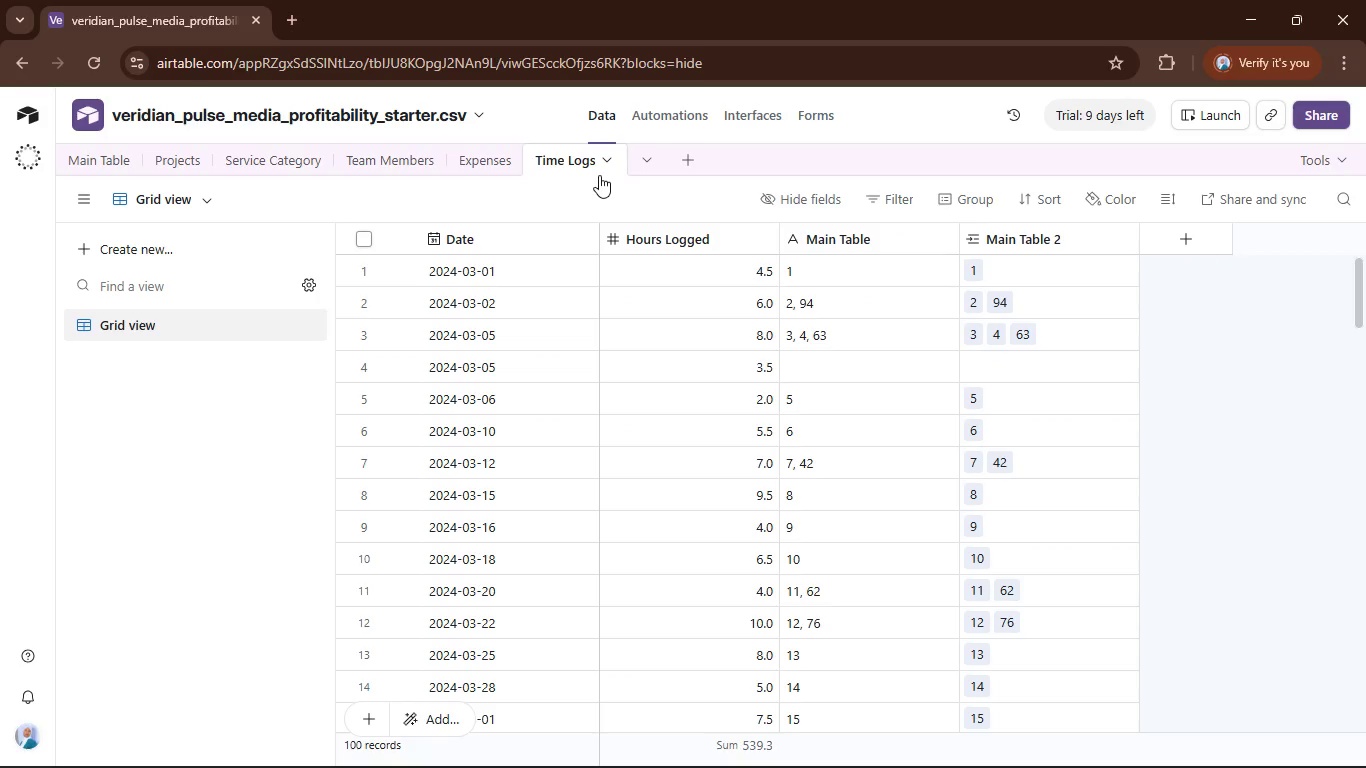 
wait(14.77)
 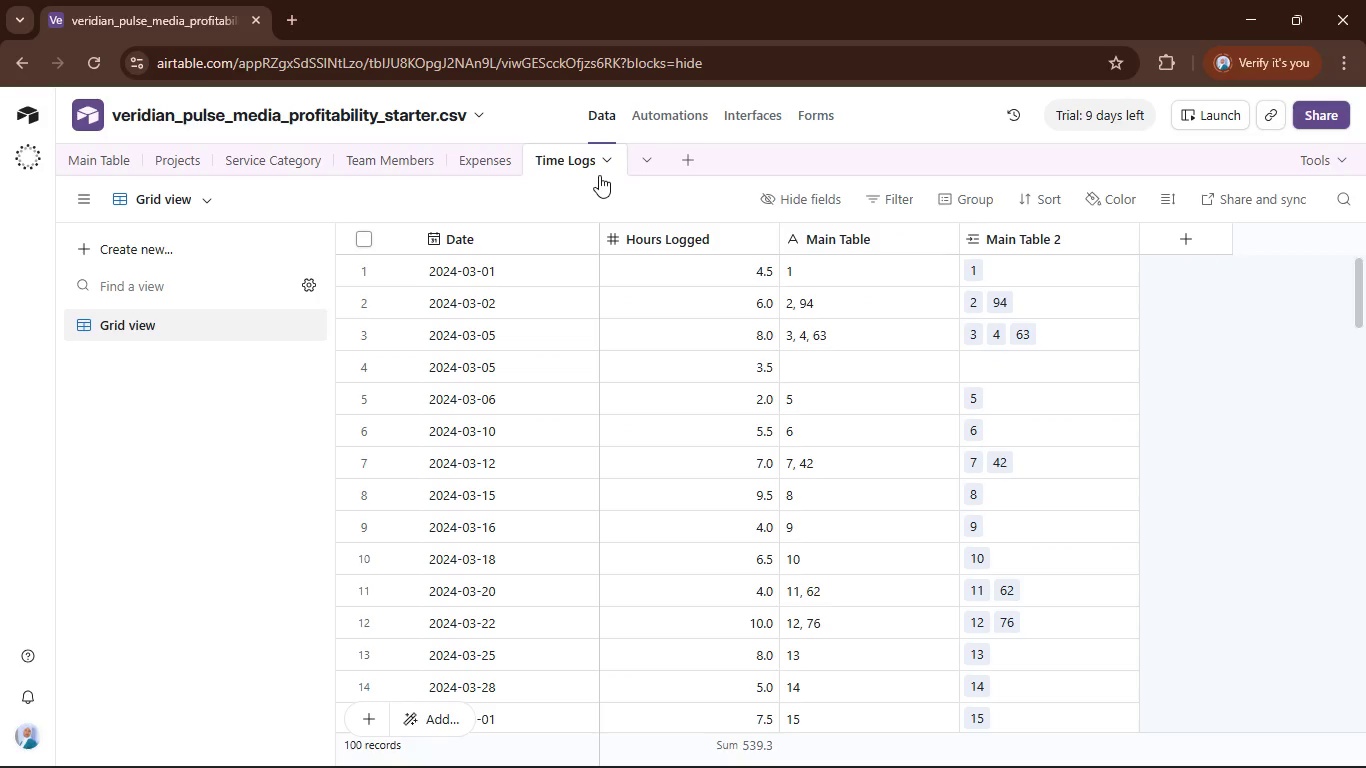 
left_click([903, 232])
 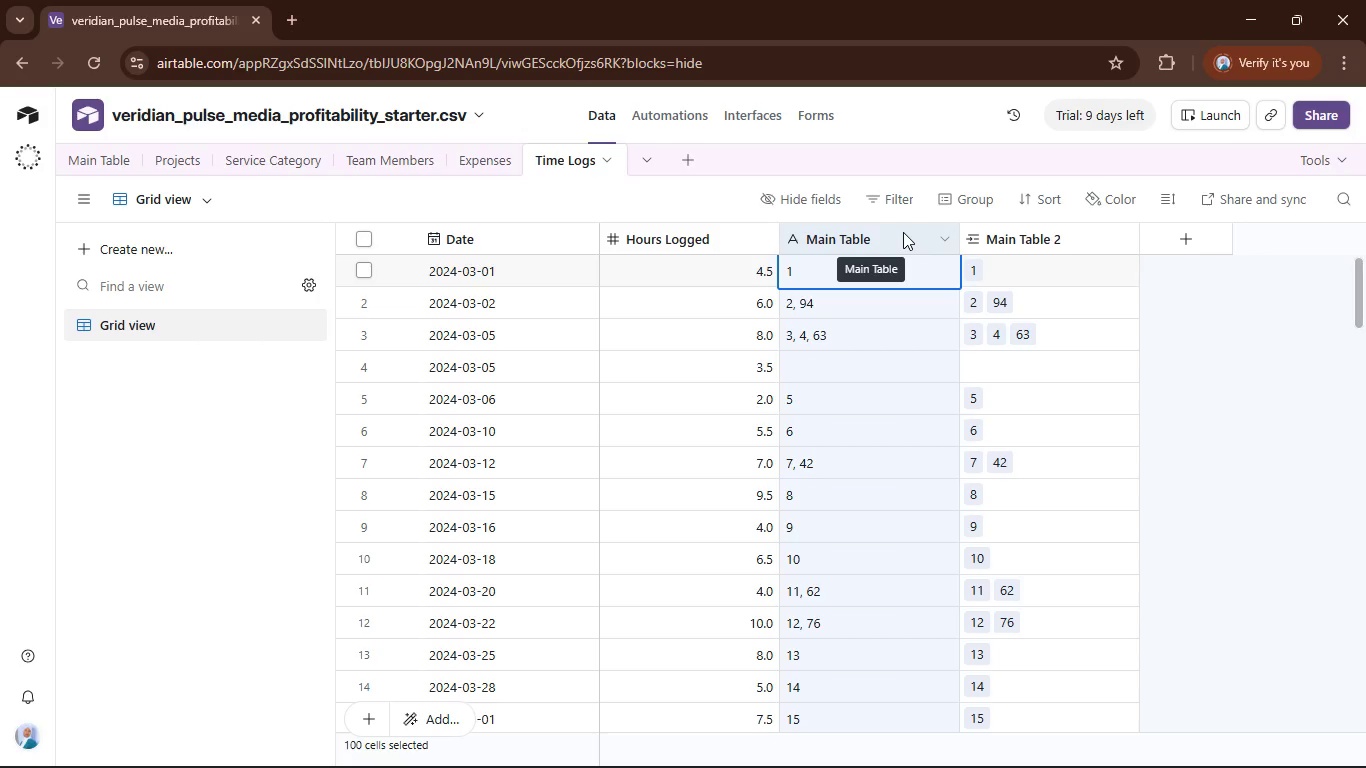 
right_click([903, 232])
 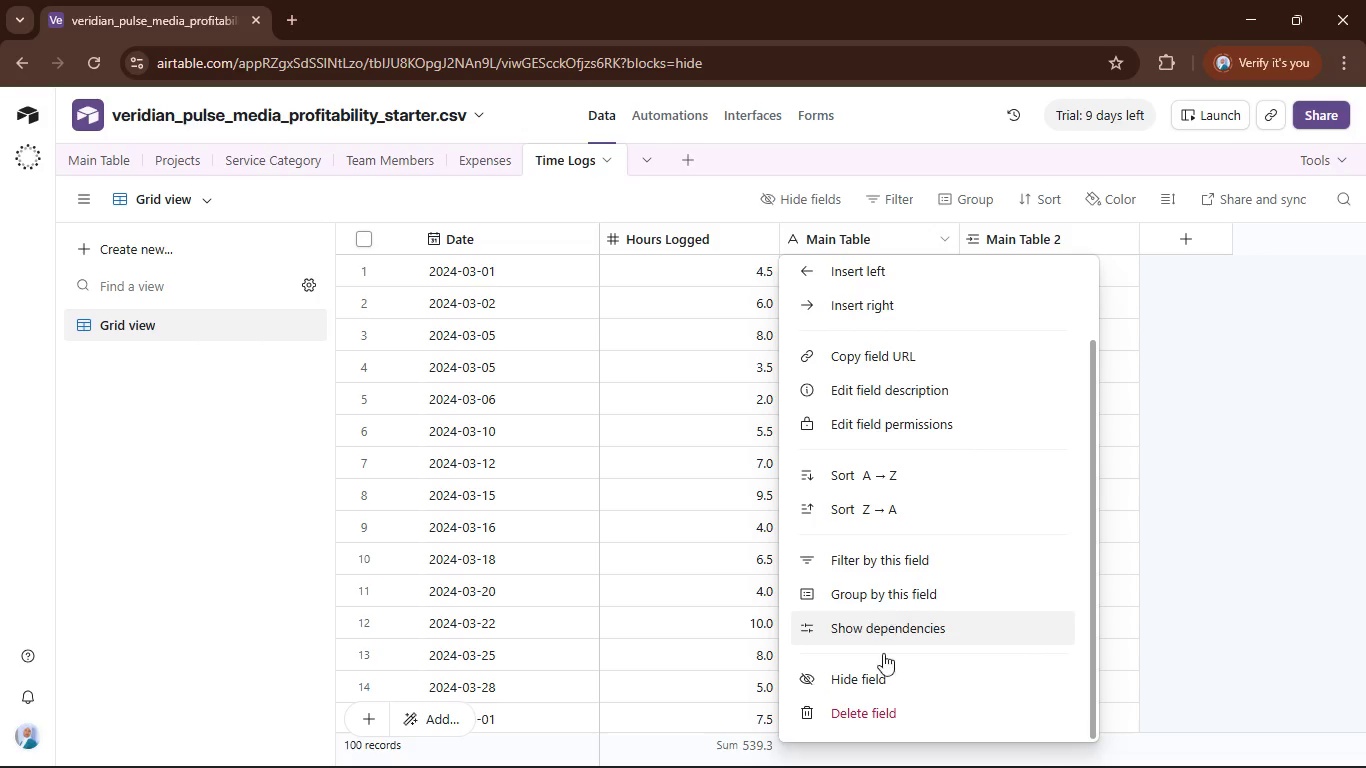 
left_click([881, 705])
 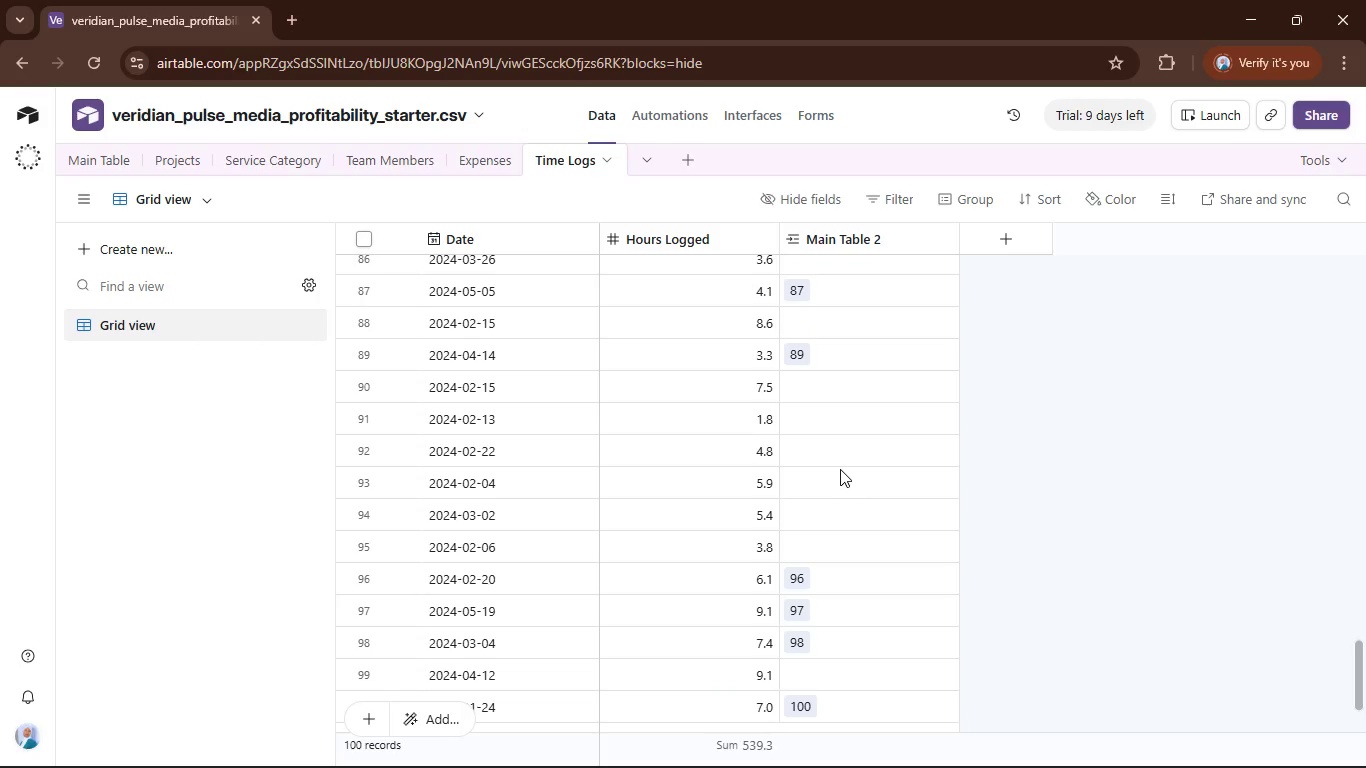 
wait(21.36)
 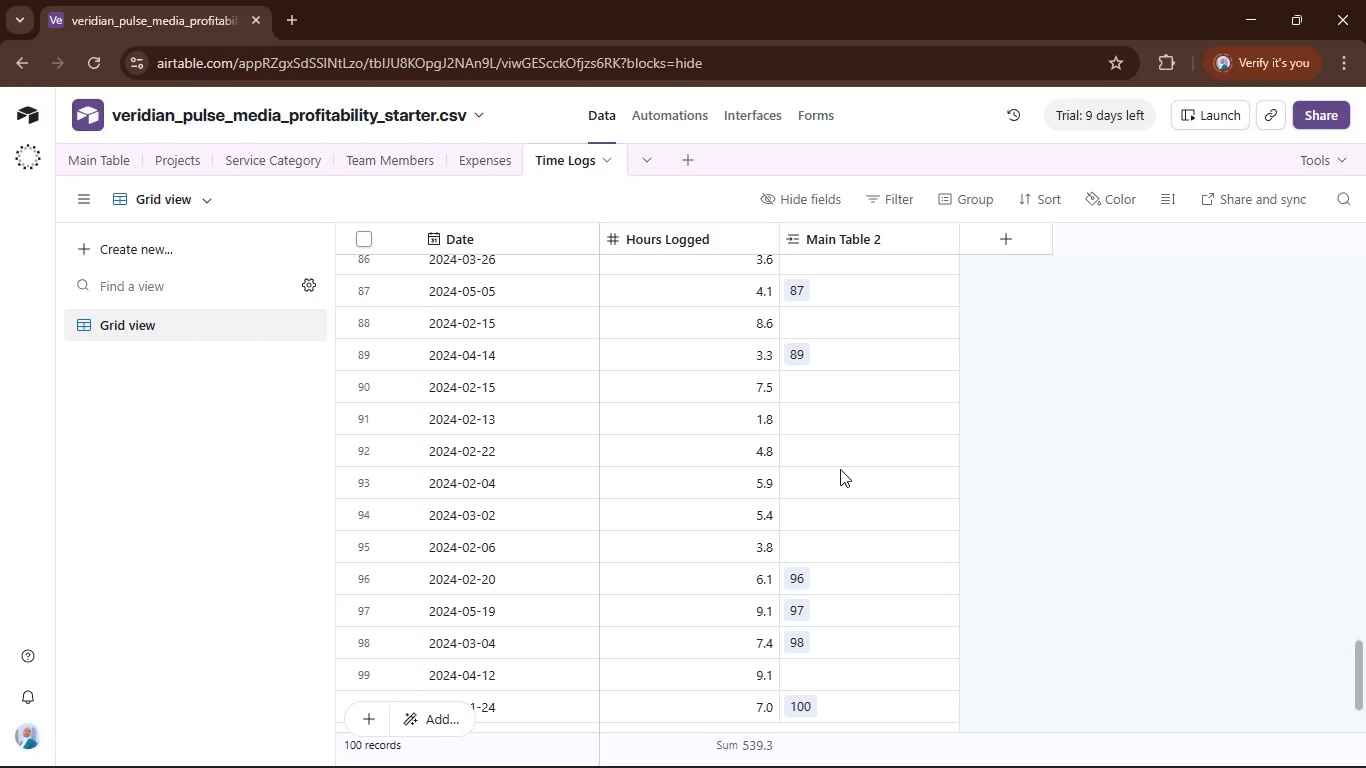 
left_click([1003, 235])
 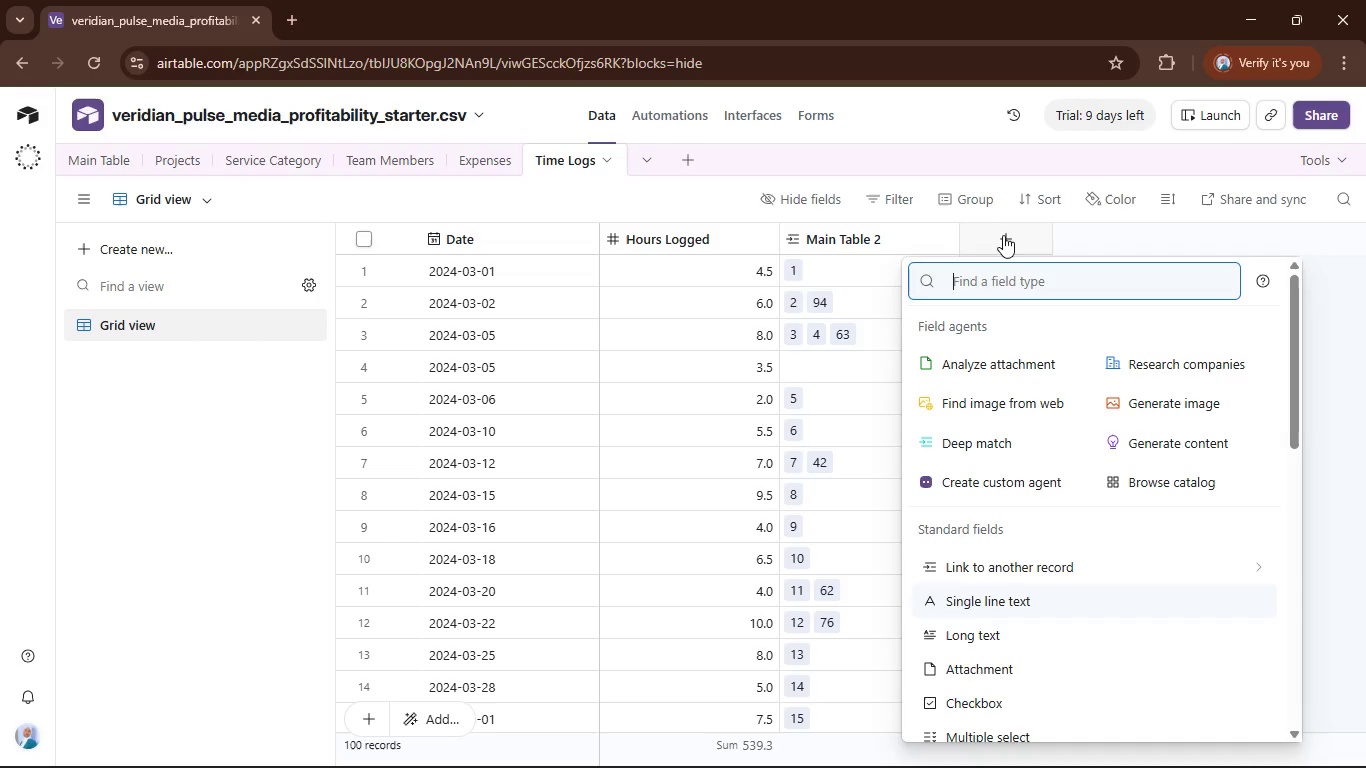 
type(for)
 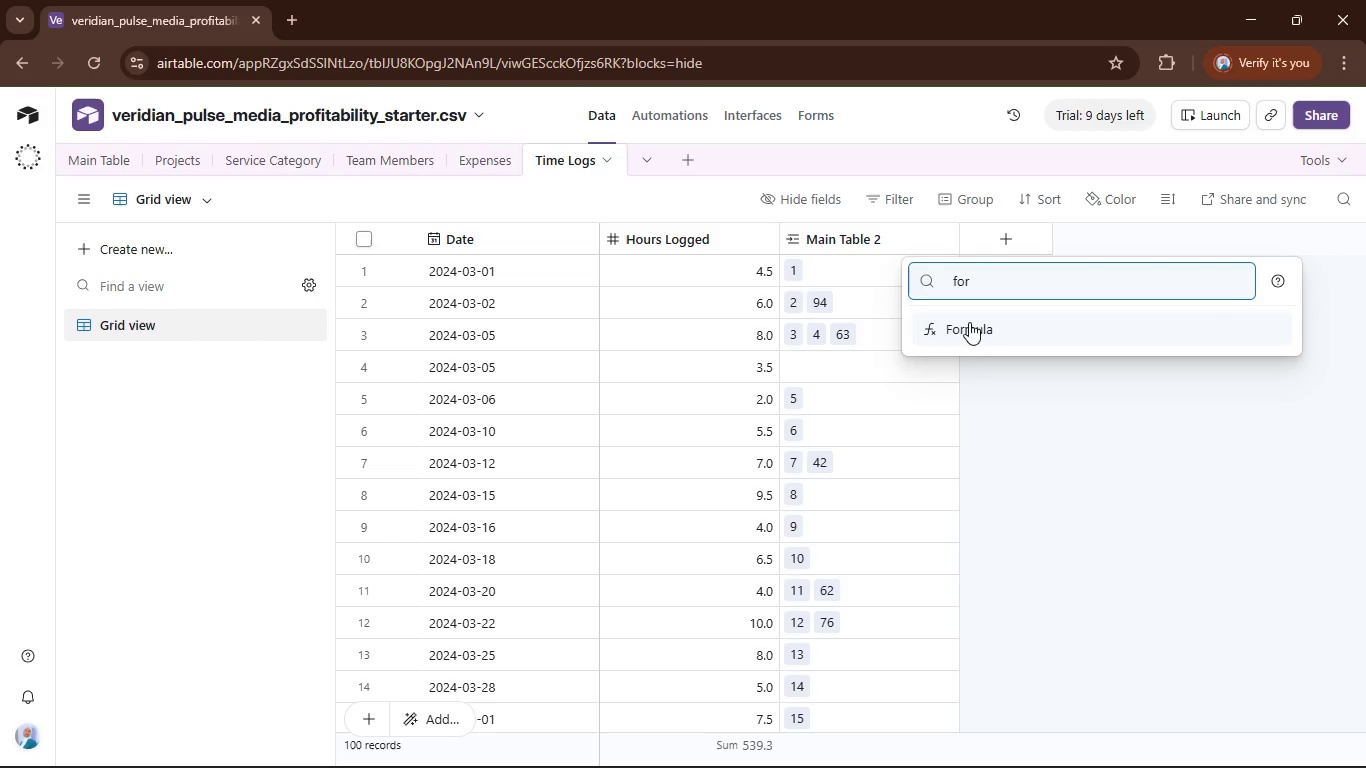 
left_click([969, 329])
 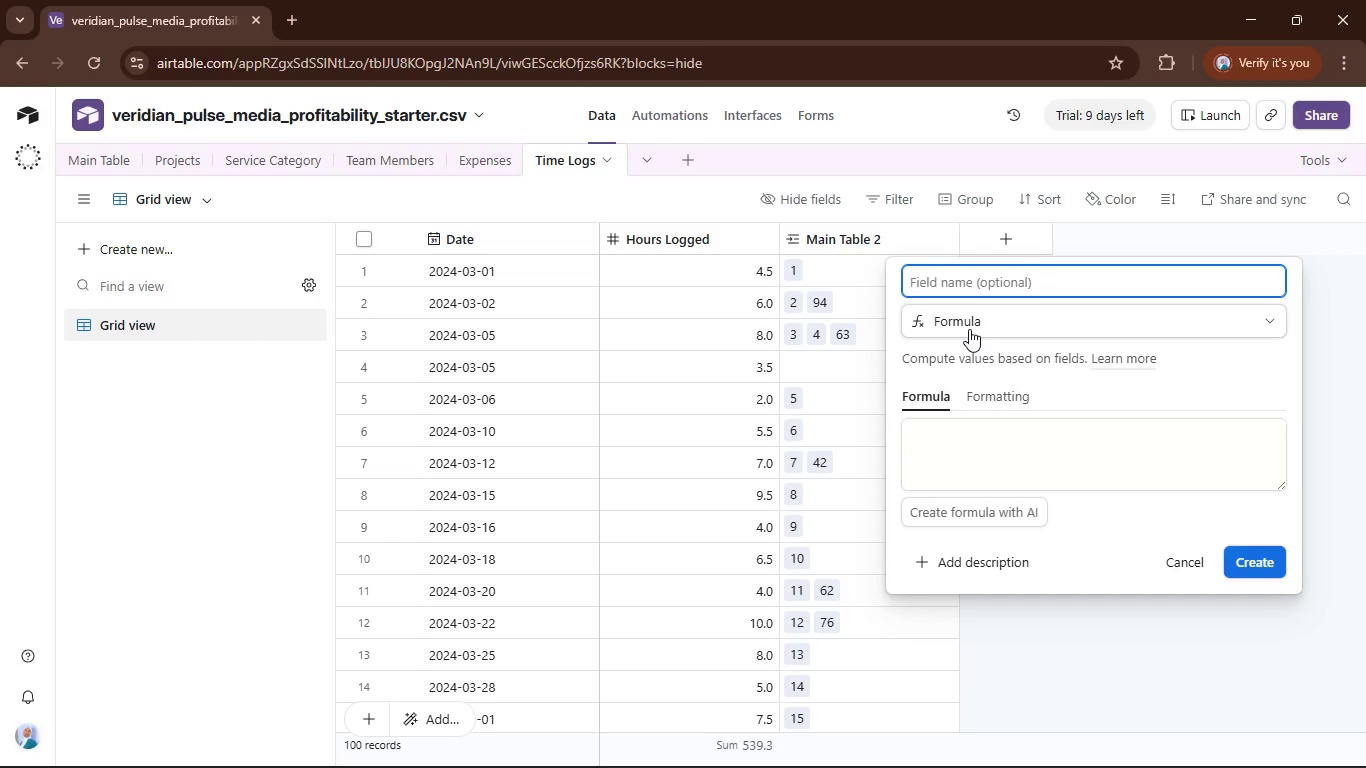 
type(Internal hourl)
key(Backspace)
type( Billing Type)
 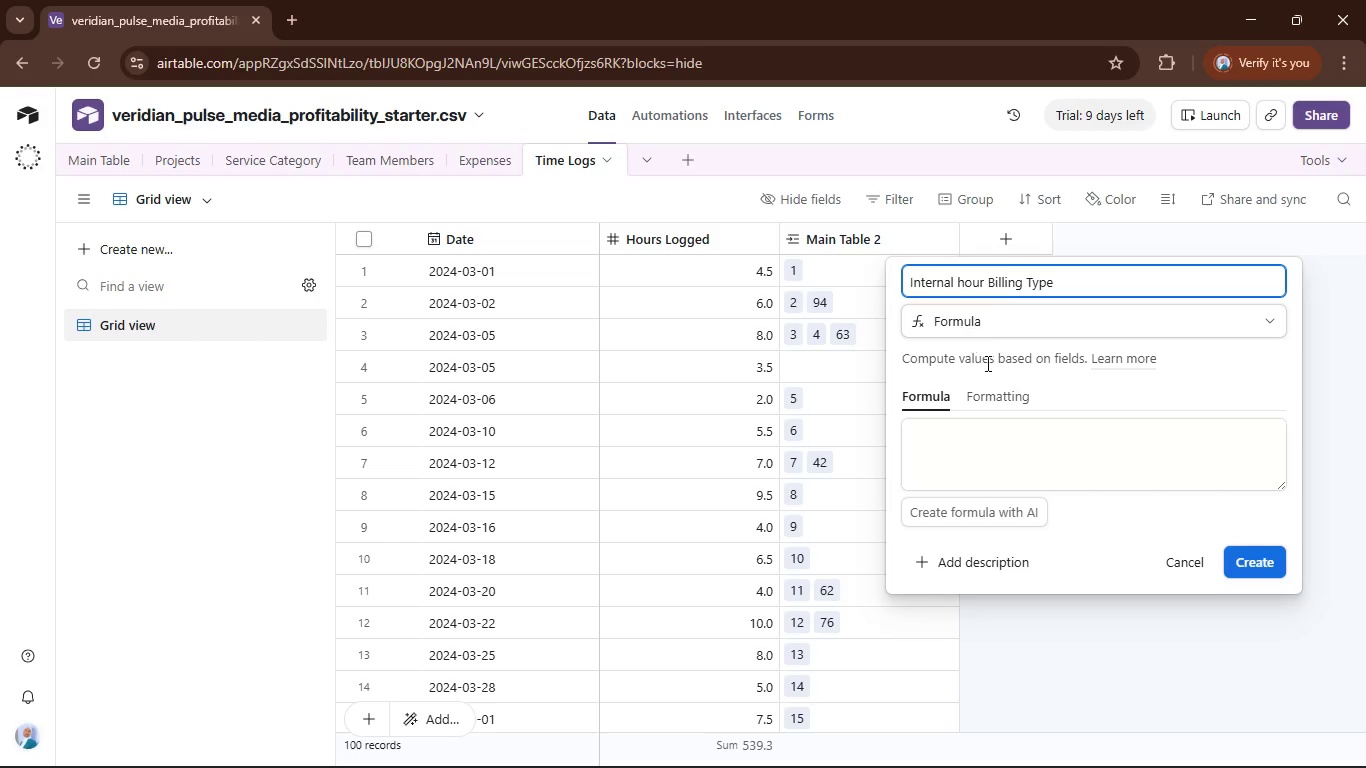 
left_click([997, 465])
 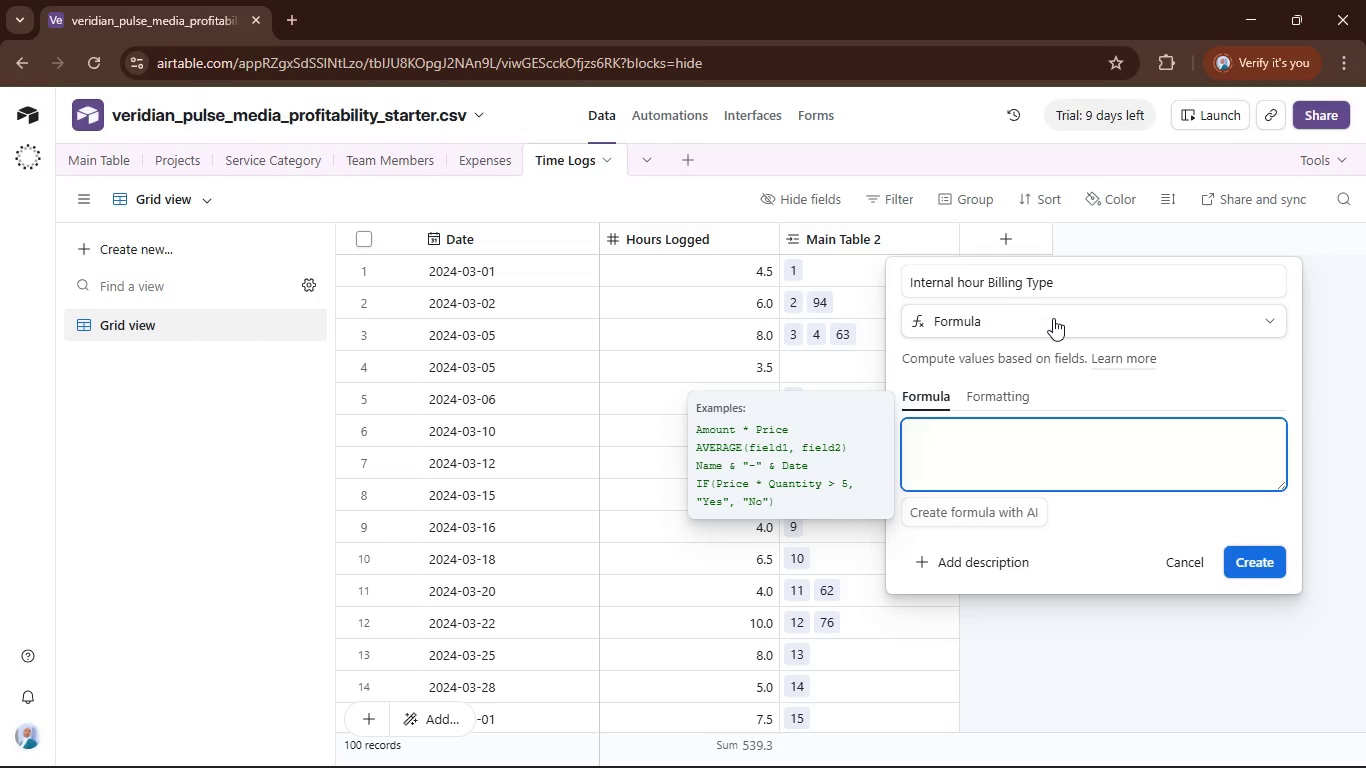 
wait(28.5)
 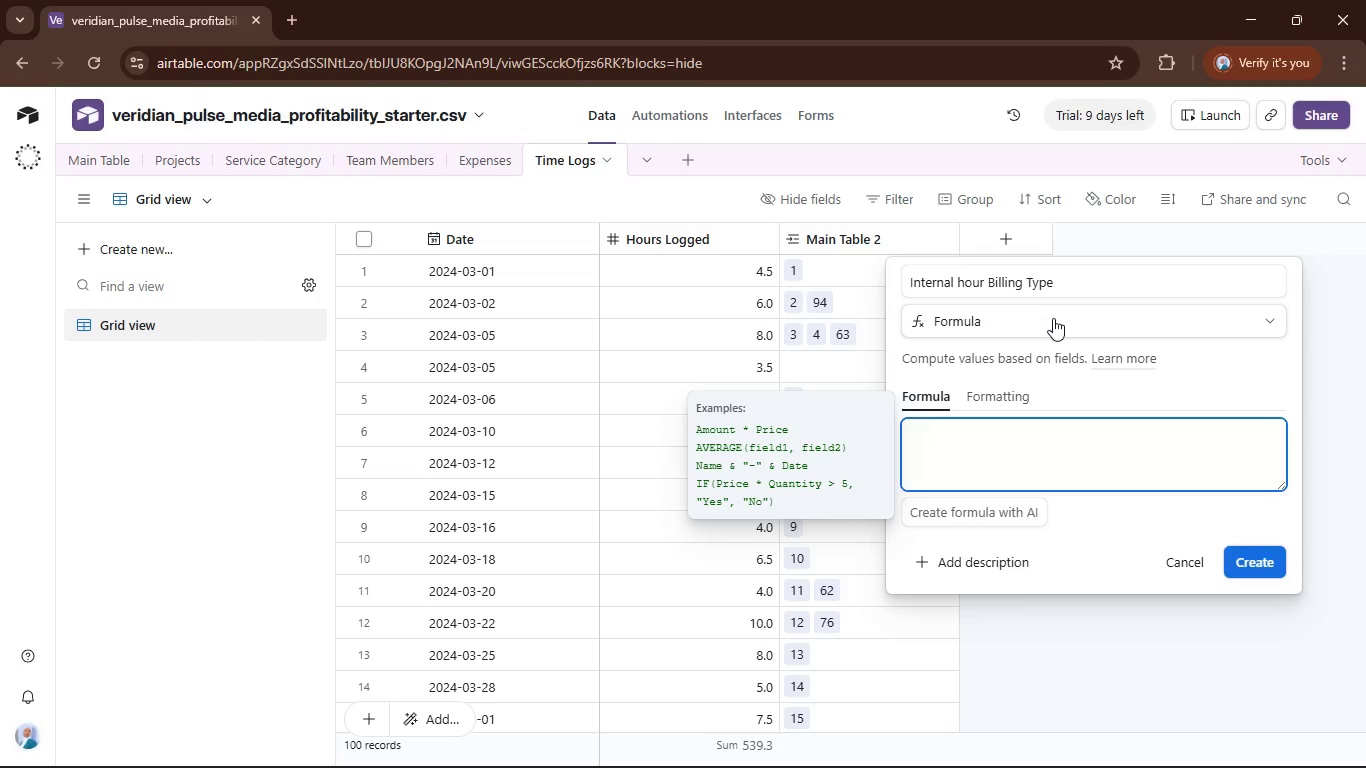 
left_click([1187, 564])
 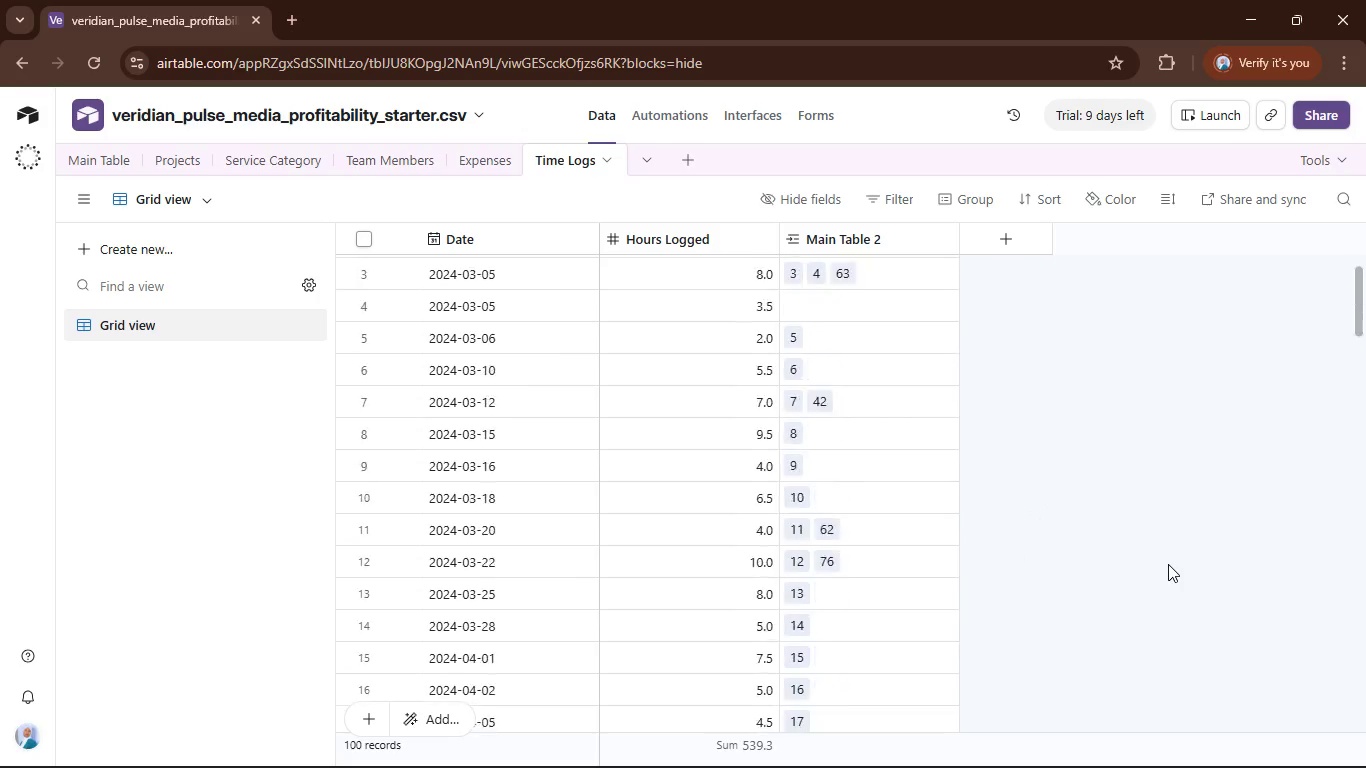 
wait(8.81)
 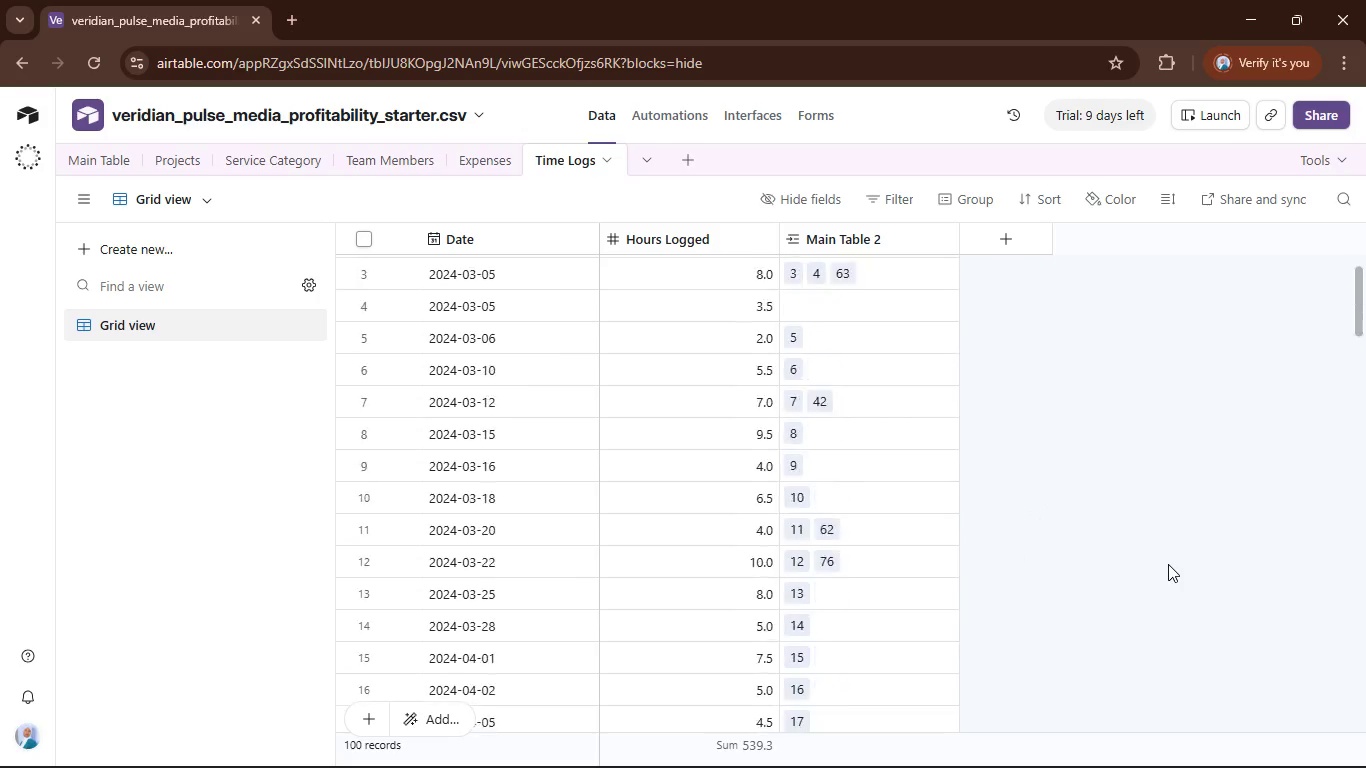 
left_click([1012, 251])
 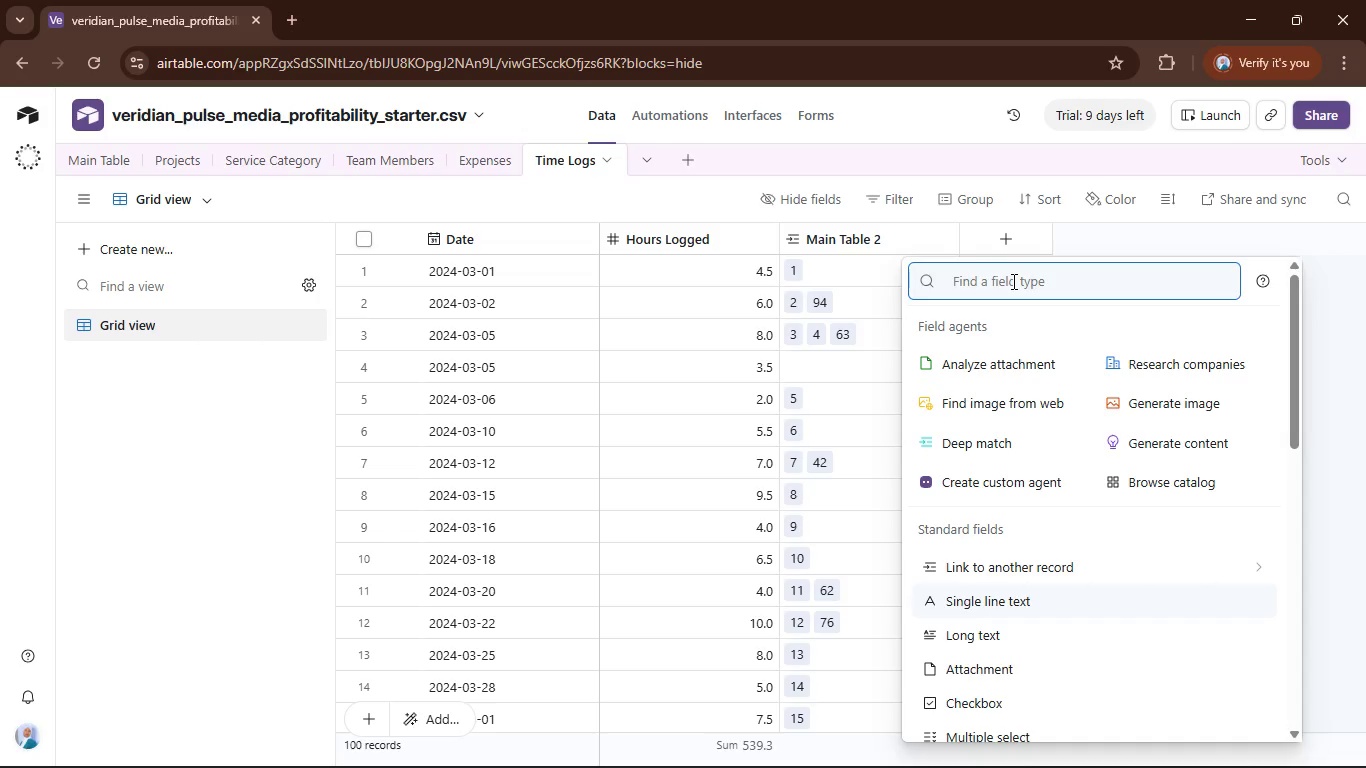 
type(if)
key(Backspace)
key(Backspace)
type(for)
 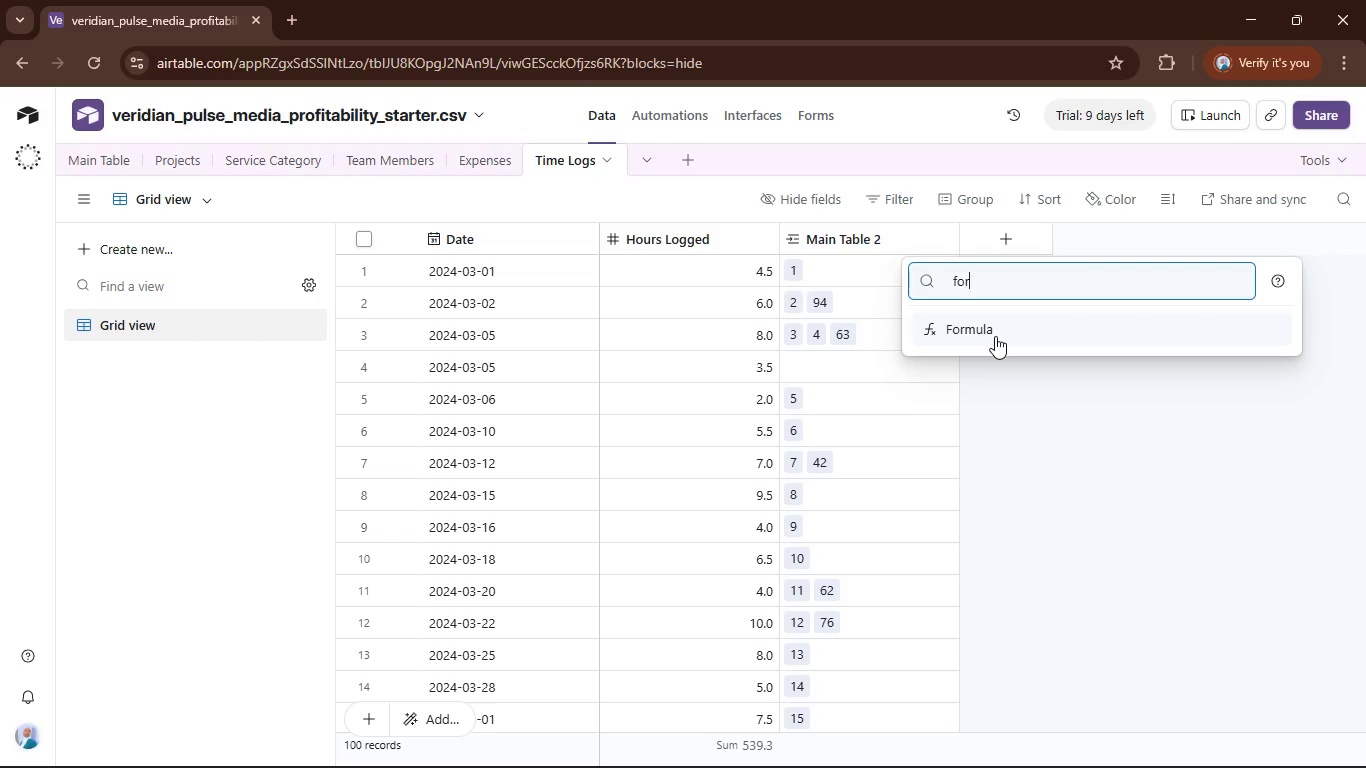 
left_click([995, 336])
 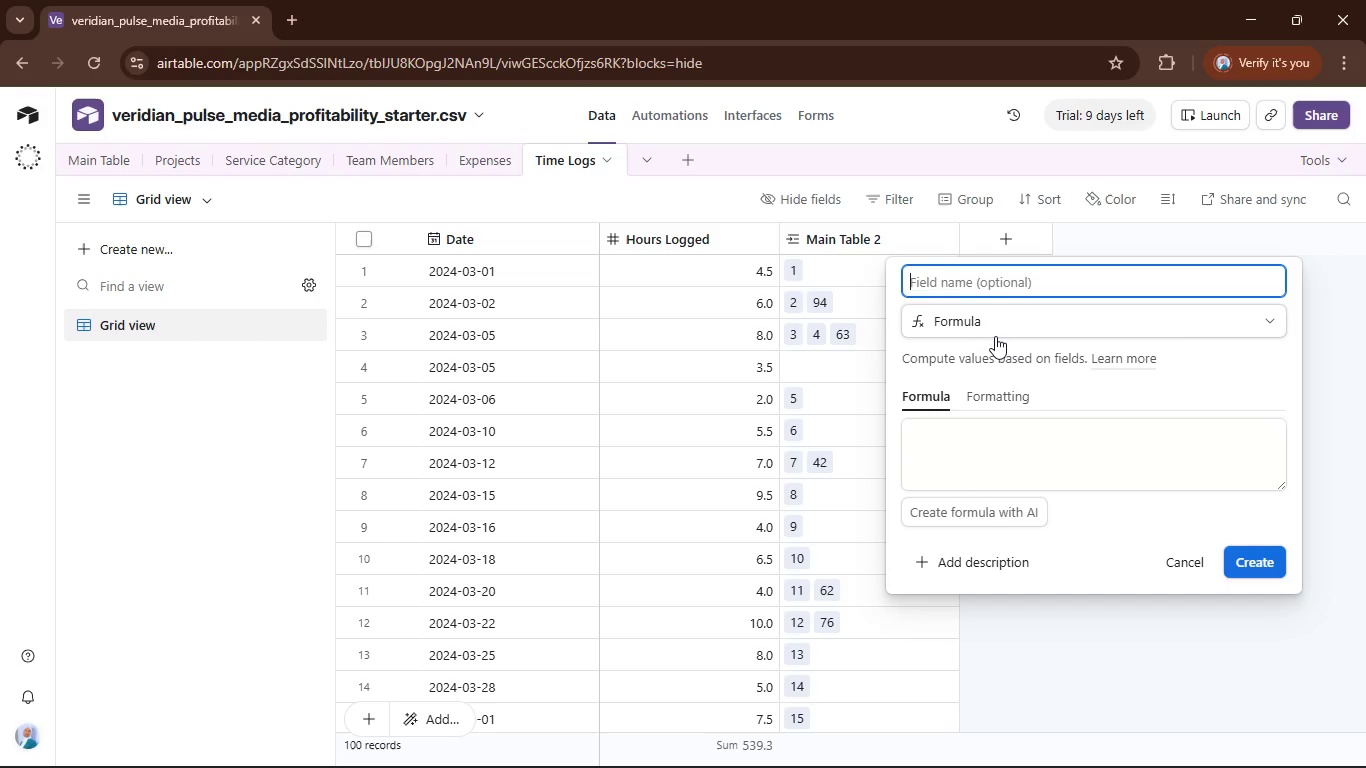 
type(Internal hour)
 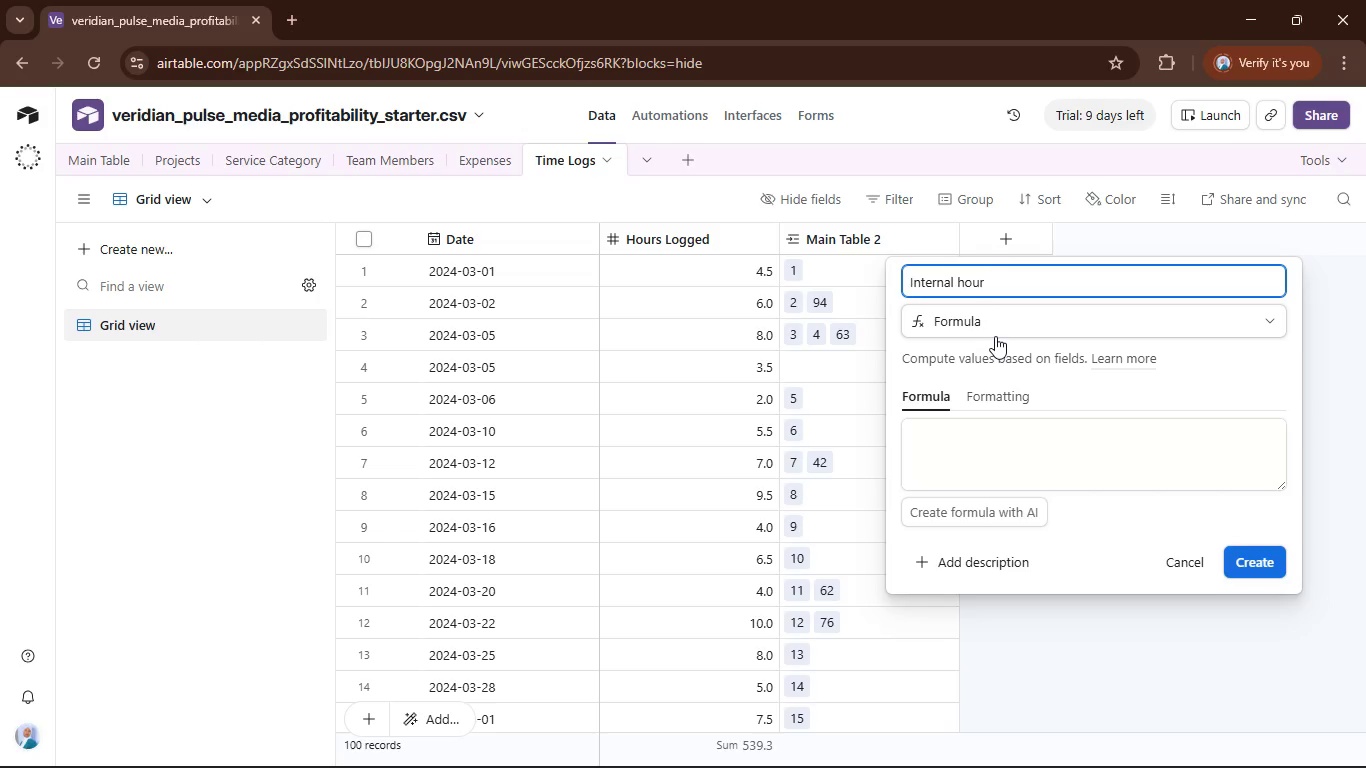 
wait(8.56)
 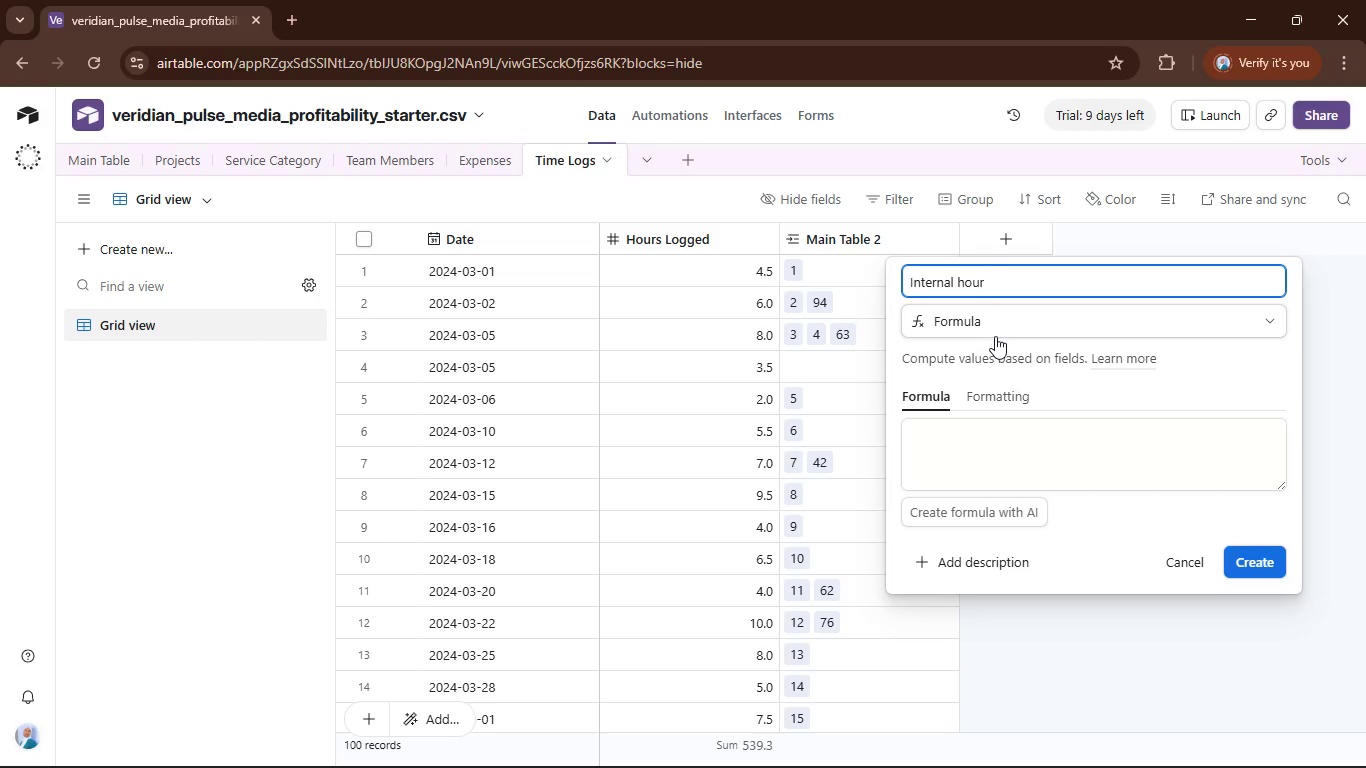 
type( Billing)
 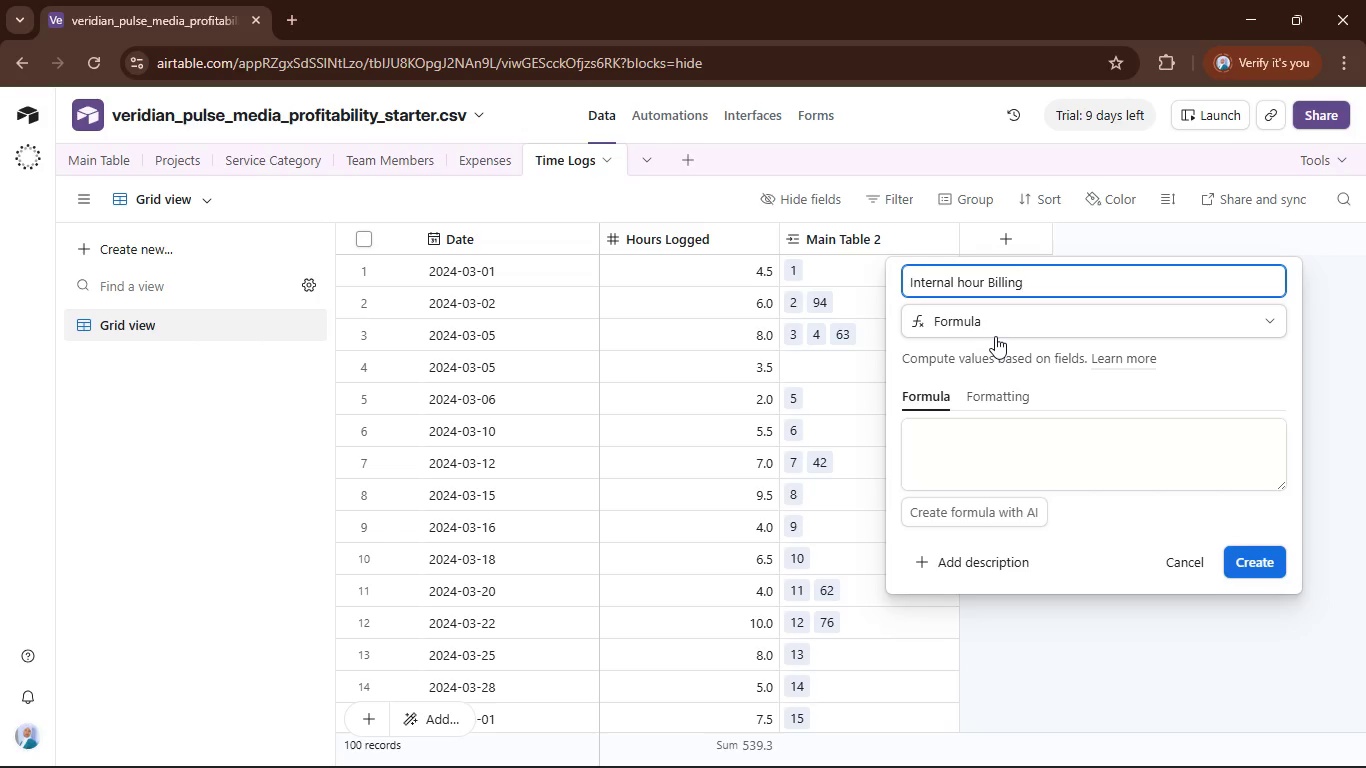 
left_click([966, 456])
 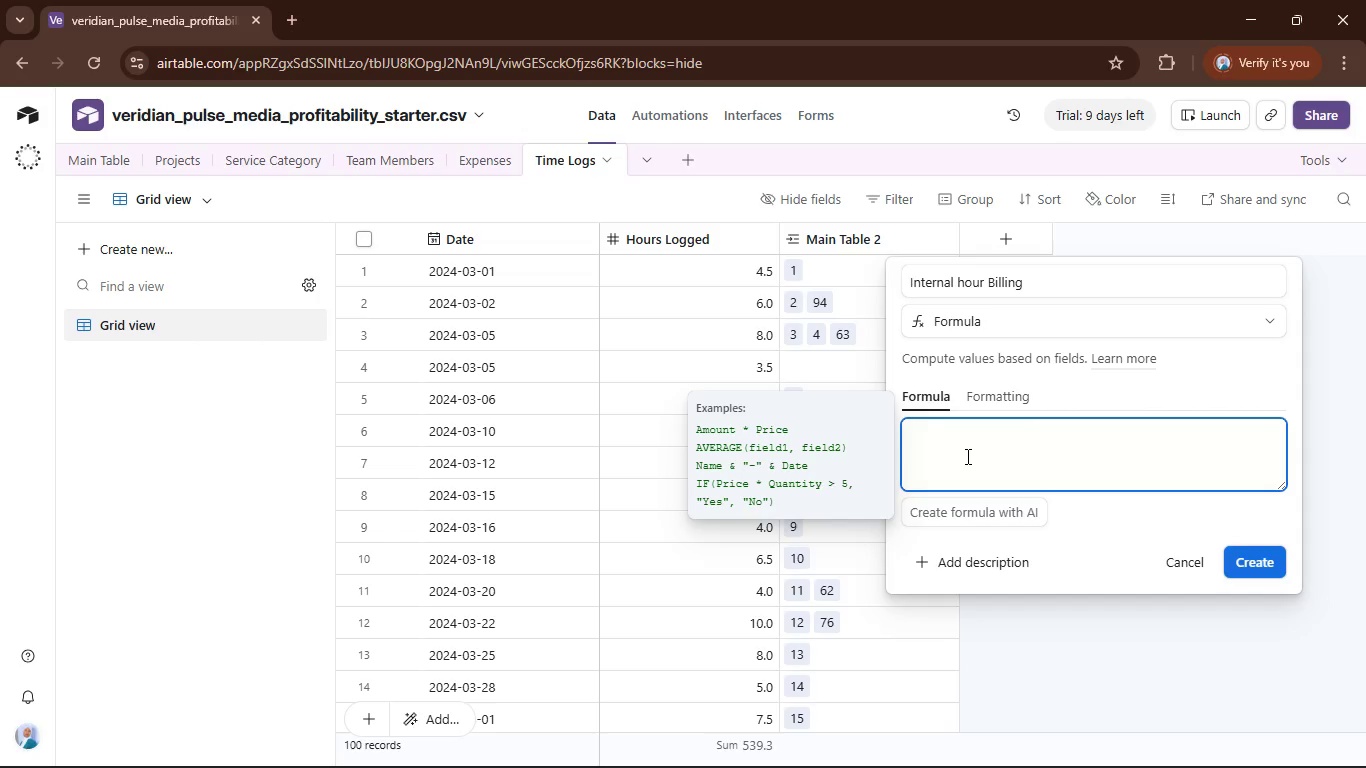 
type(if(hou)
 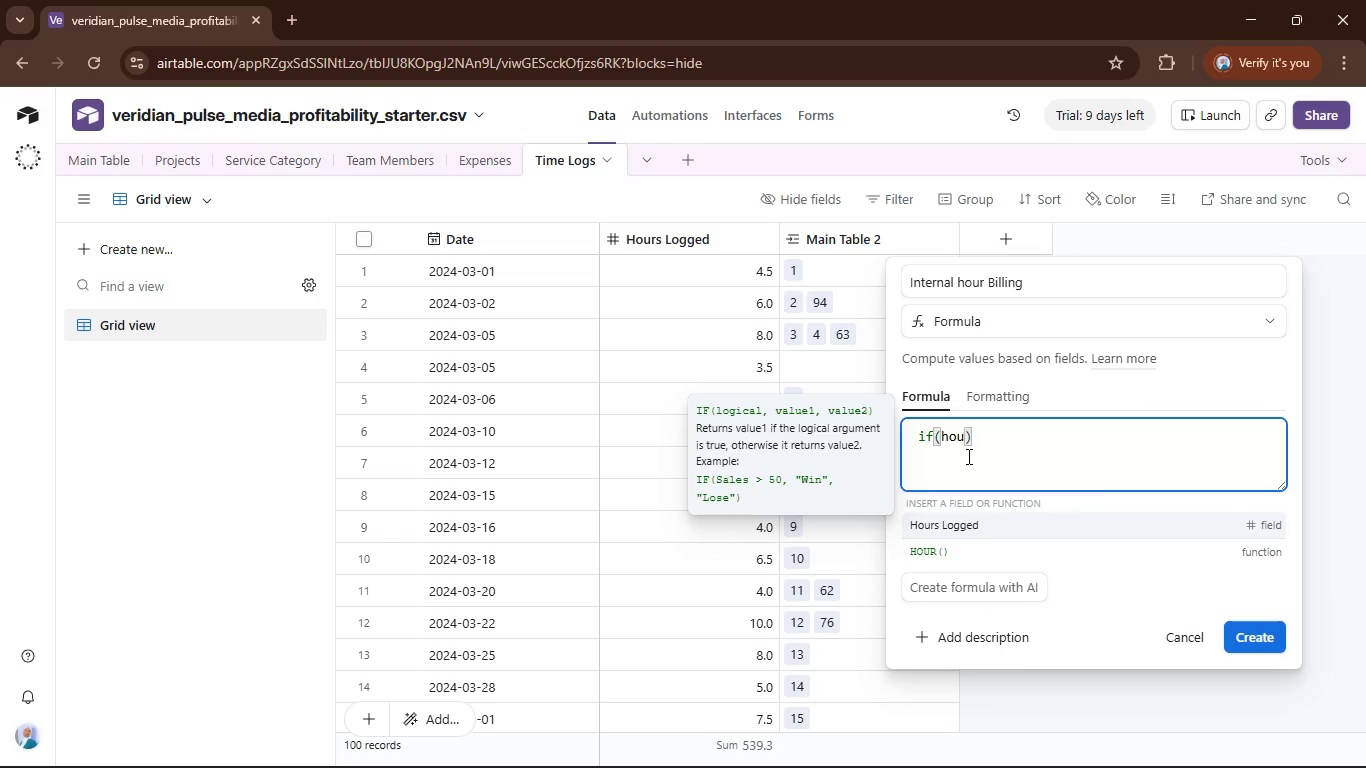 
left_click([972, 526])
 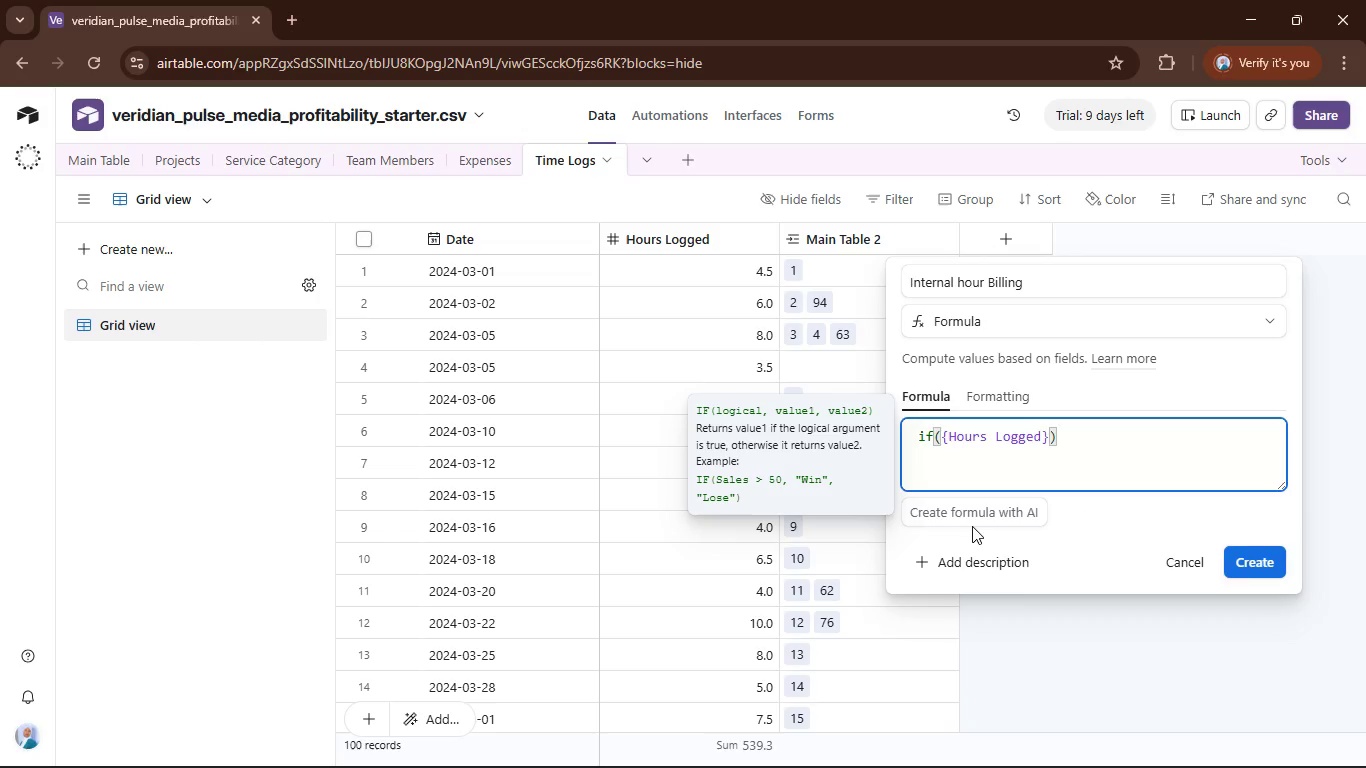 
key(Shift+Period)
 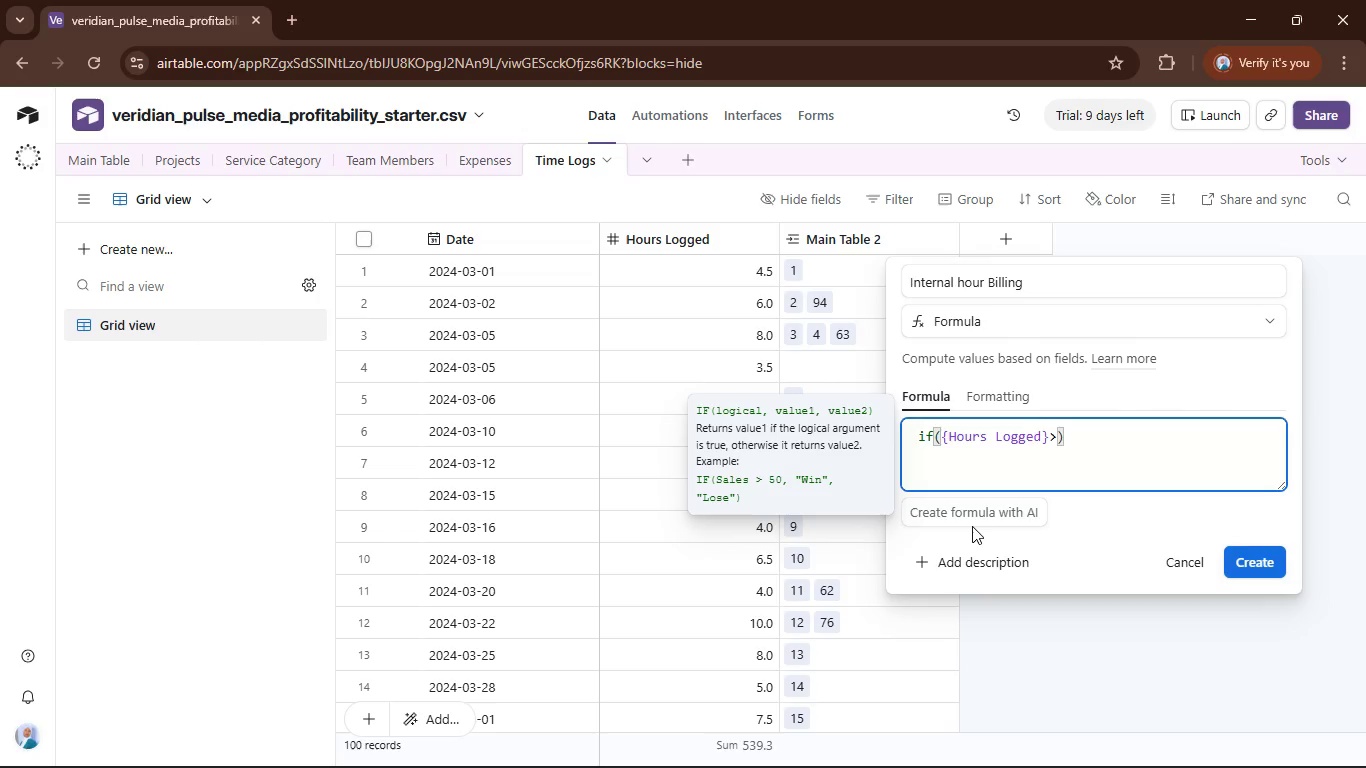 
wait(6.08)
 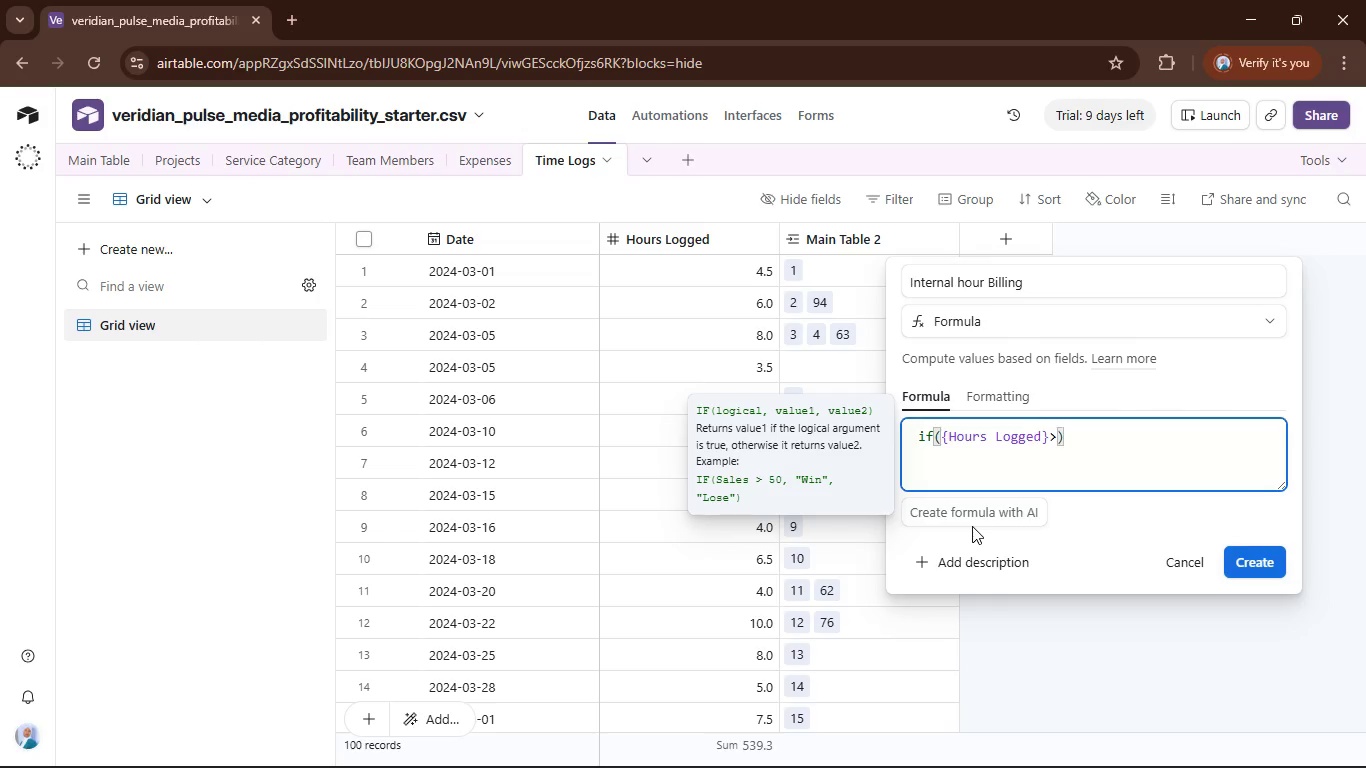 
key(Equal)
 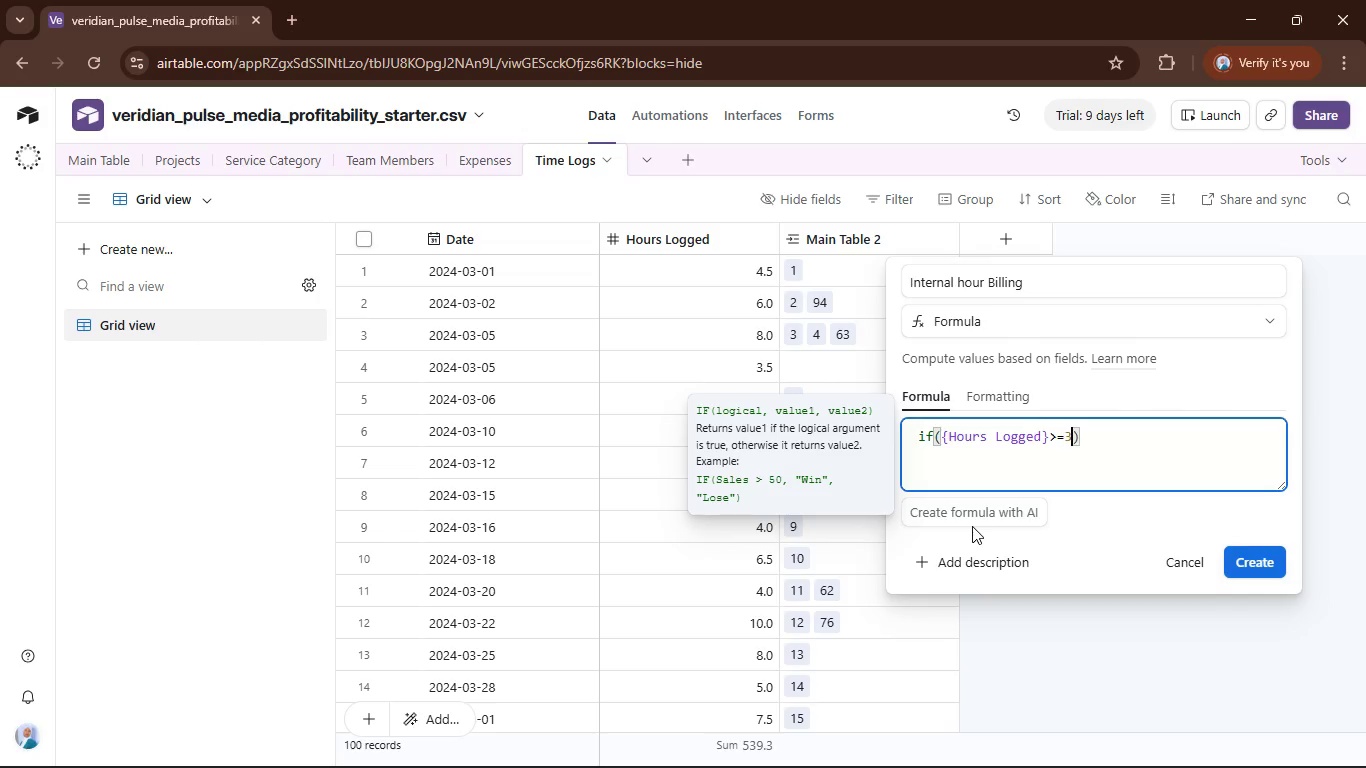 
key(3)
 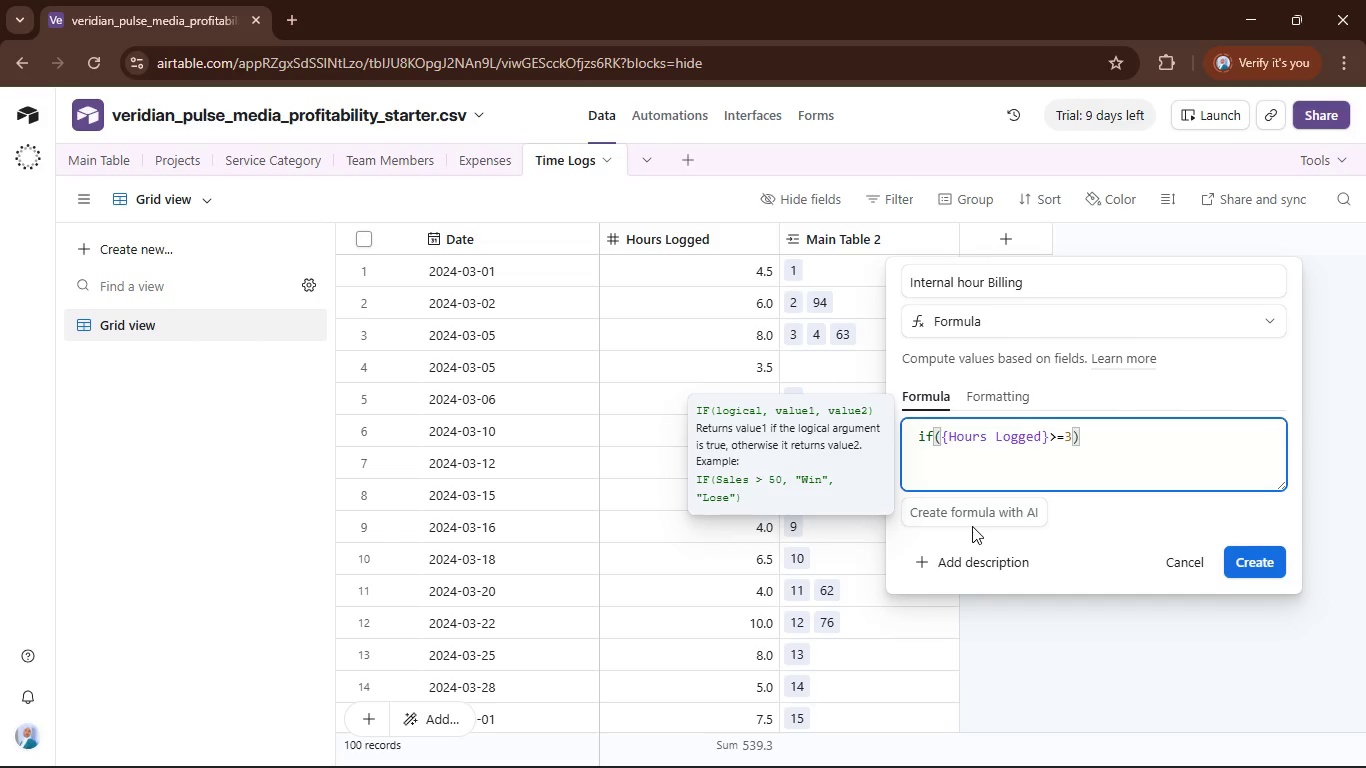 
key(Comma)
 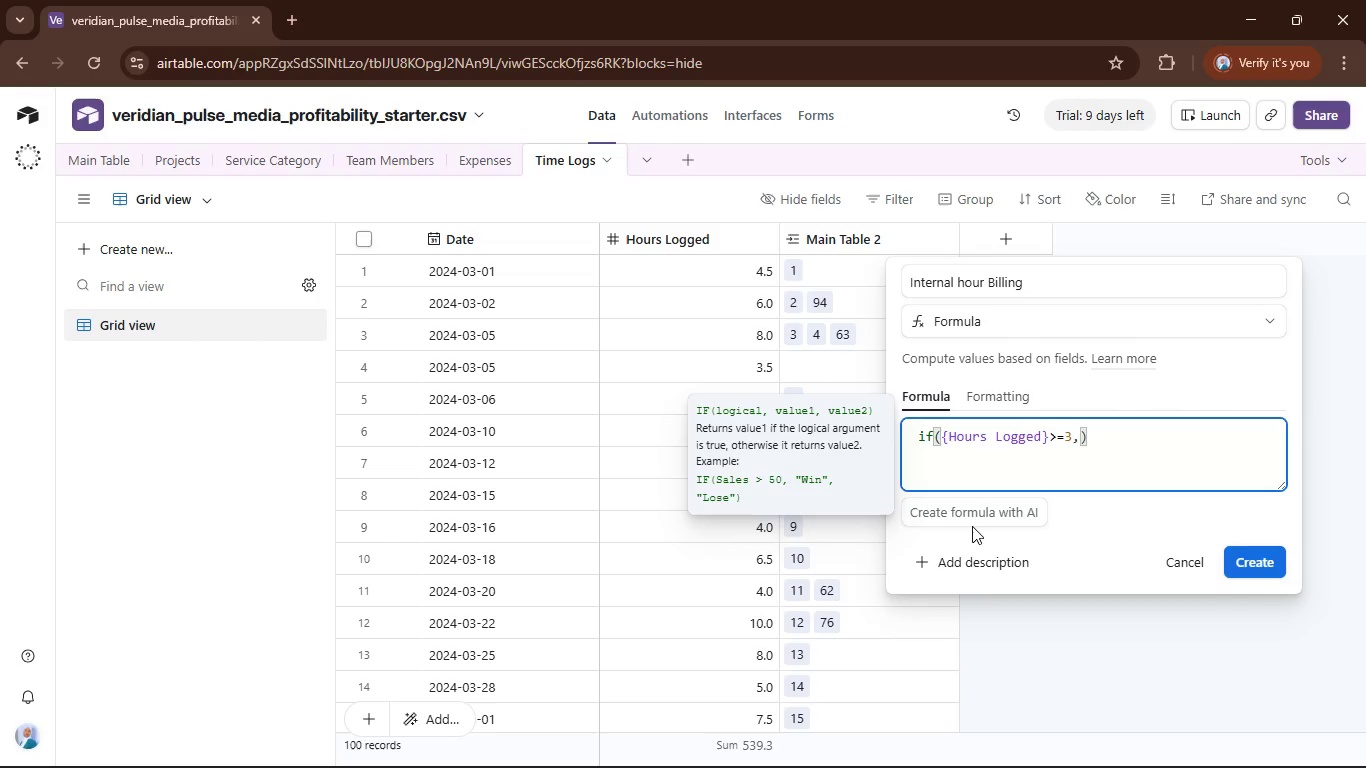 
key(Shift+Quote)
 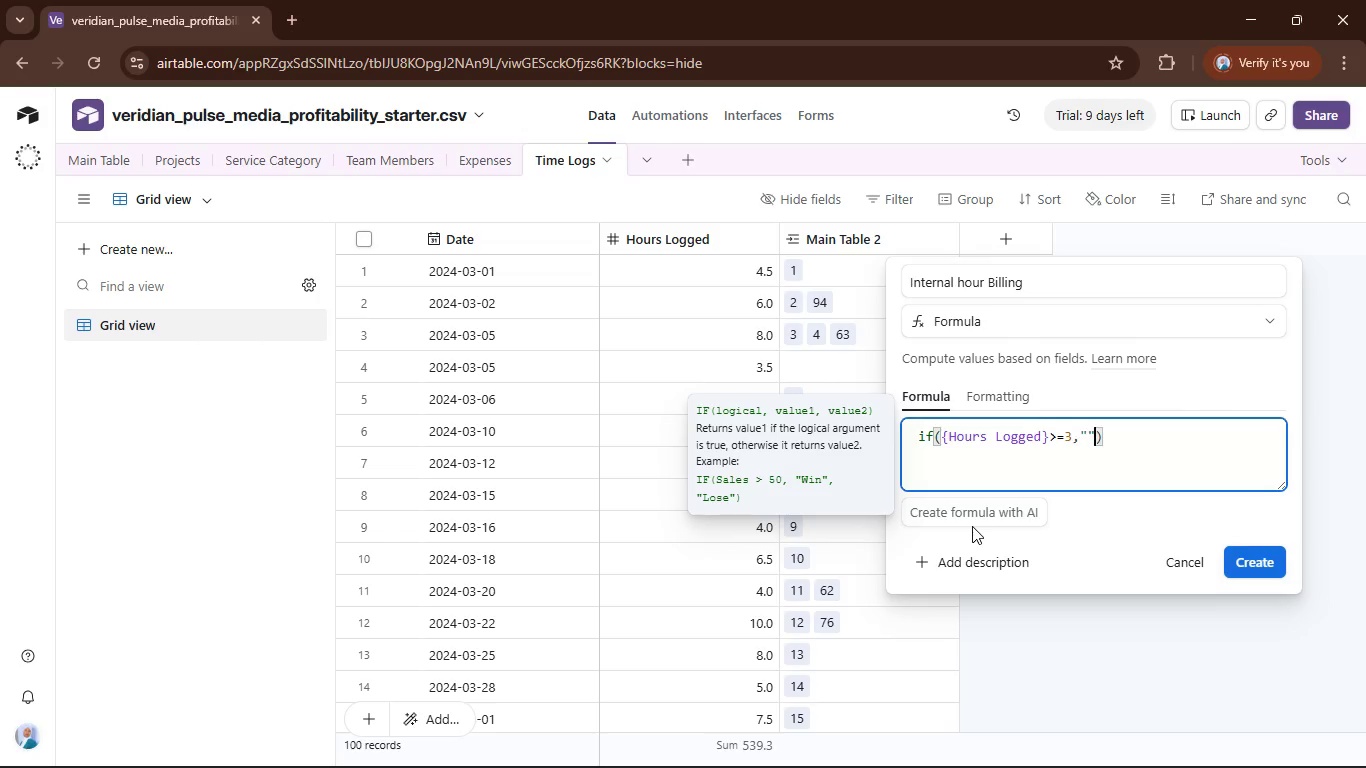 
key(Shift+Quote)
 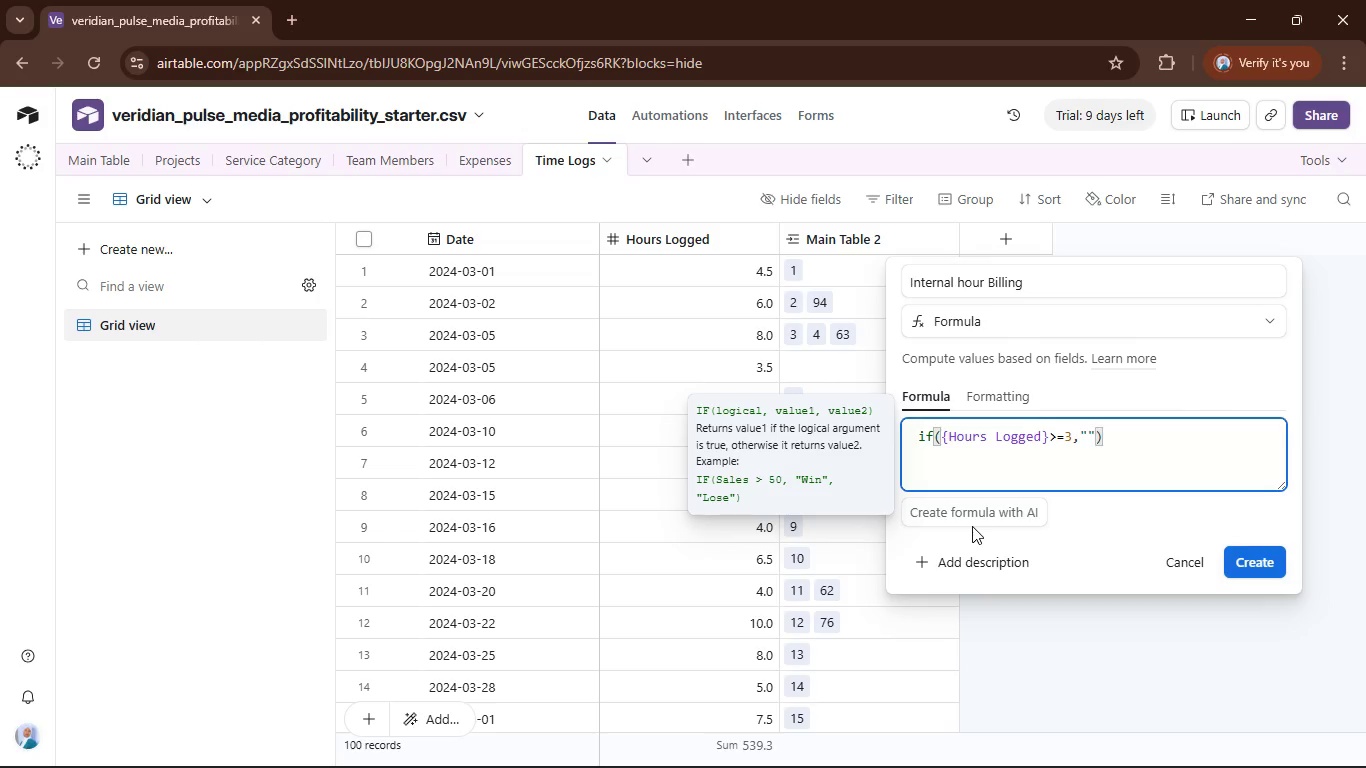 
key(ArrowLeft)
 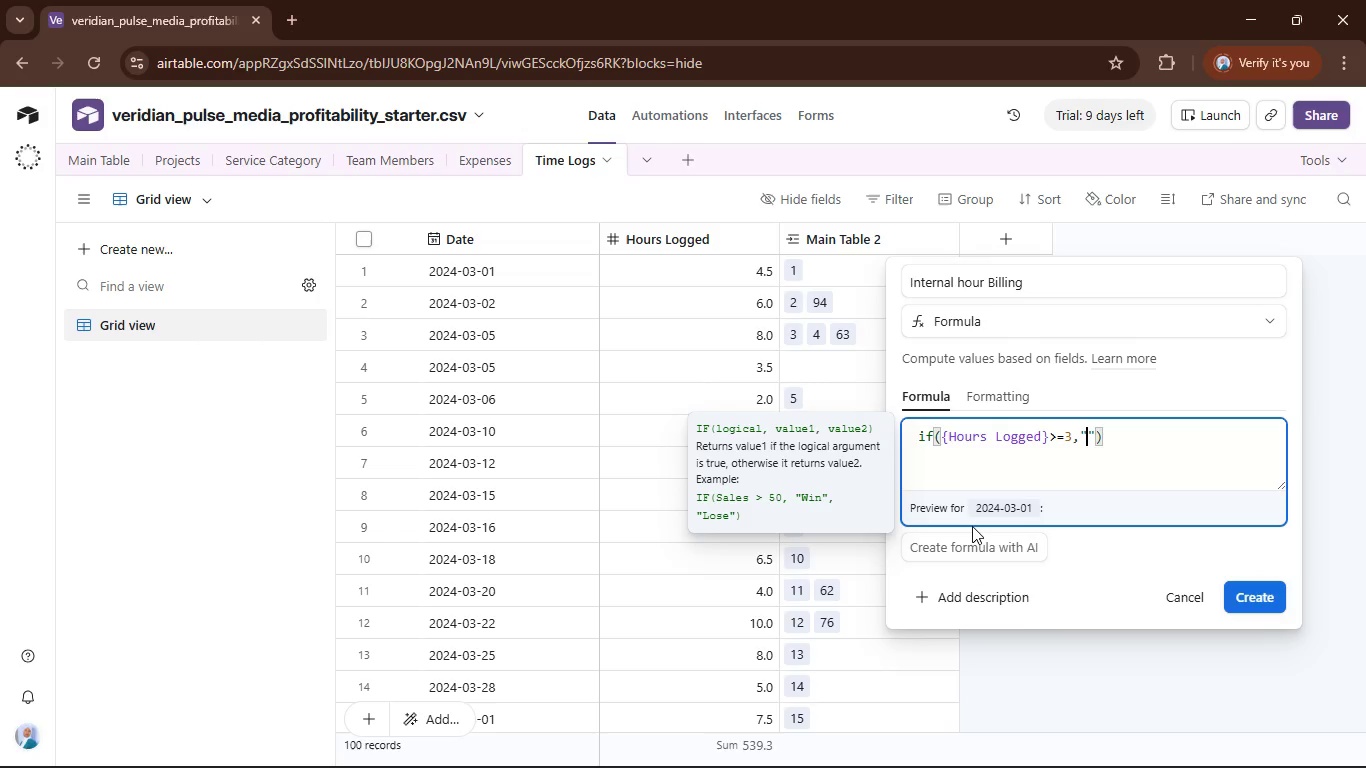 
type(Billable)
 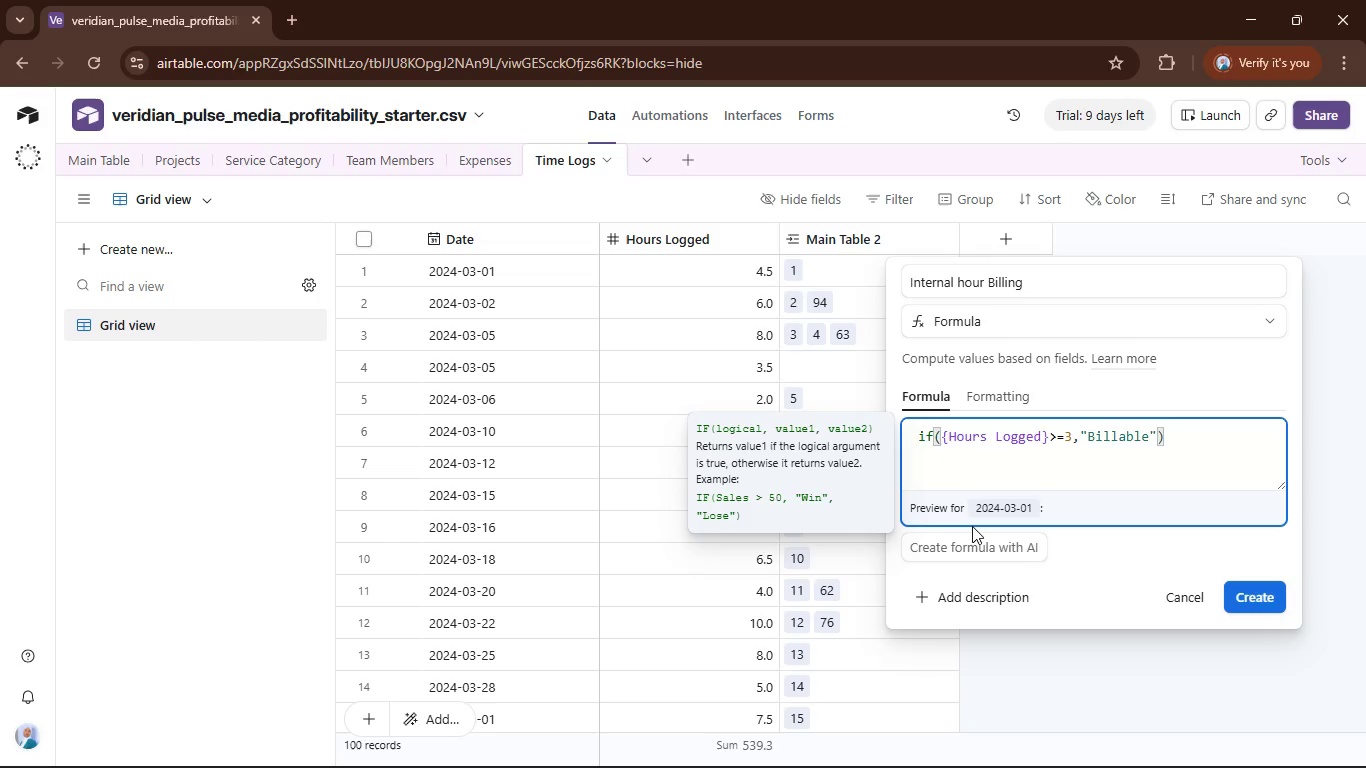 
key(ArrowRight)
 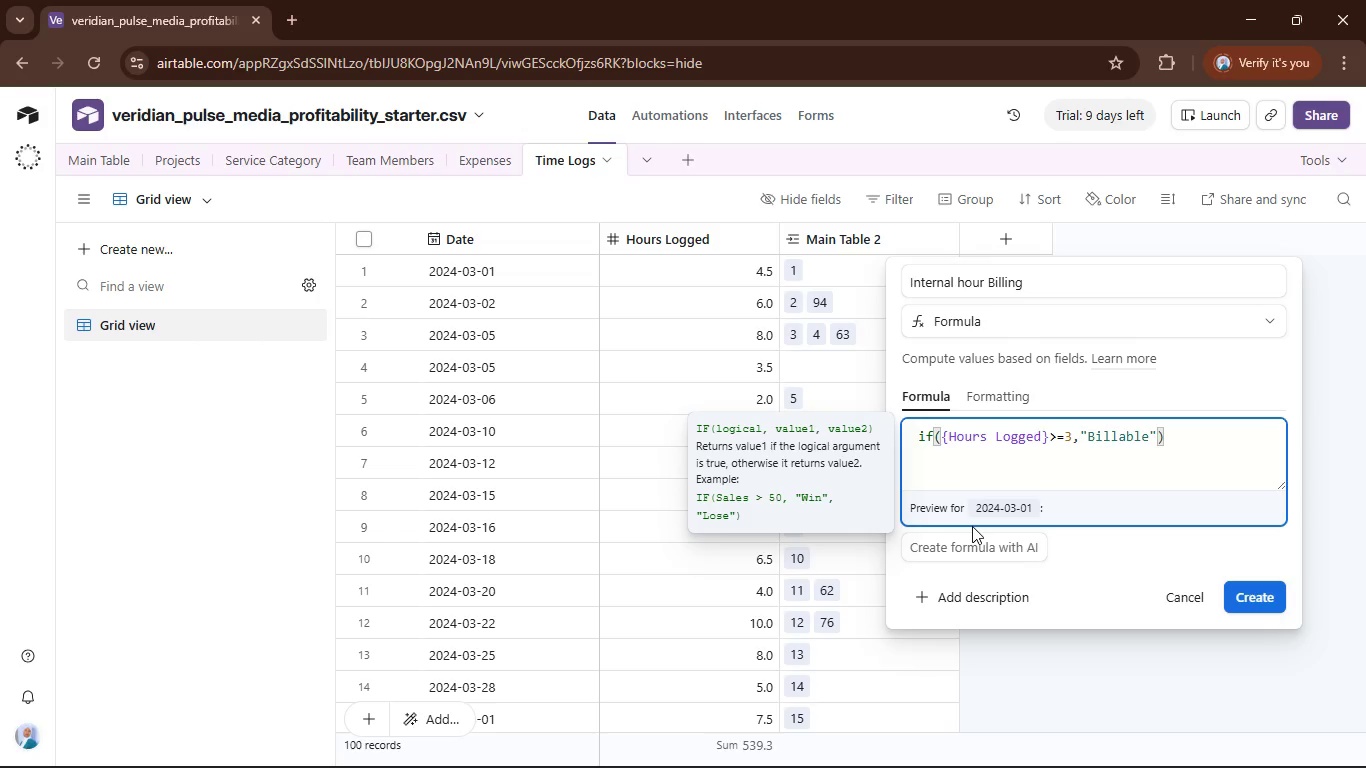 
key(Comma)
 